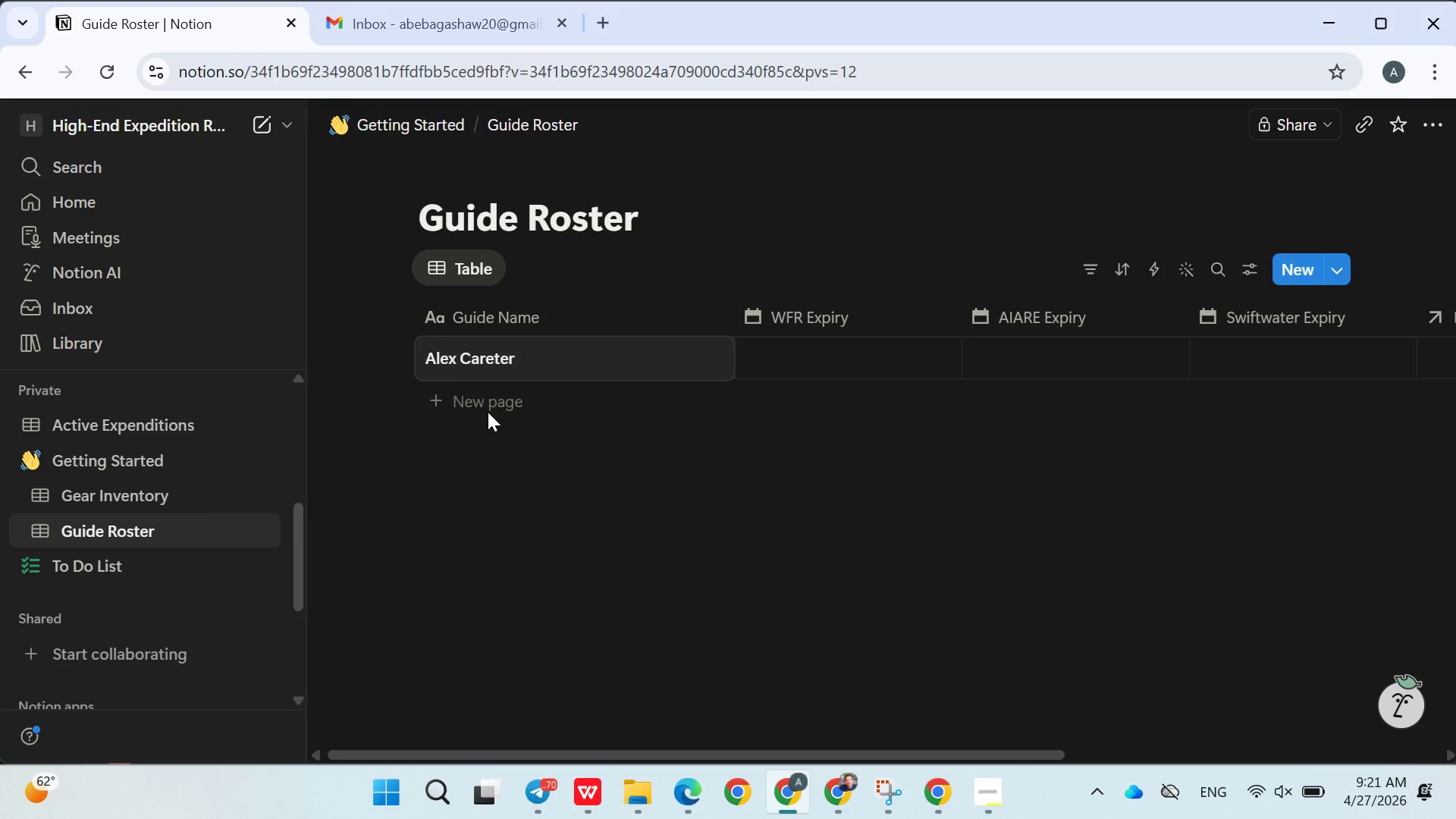 
double_click([487, 411])
 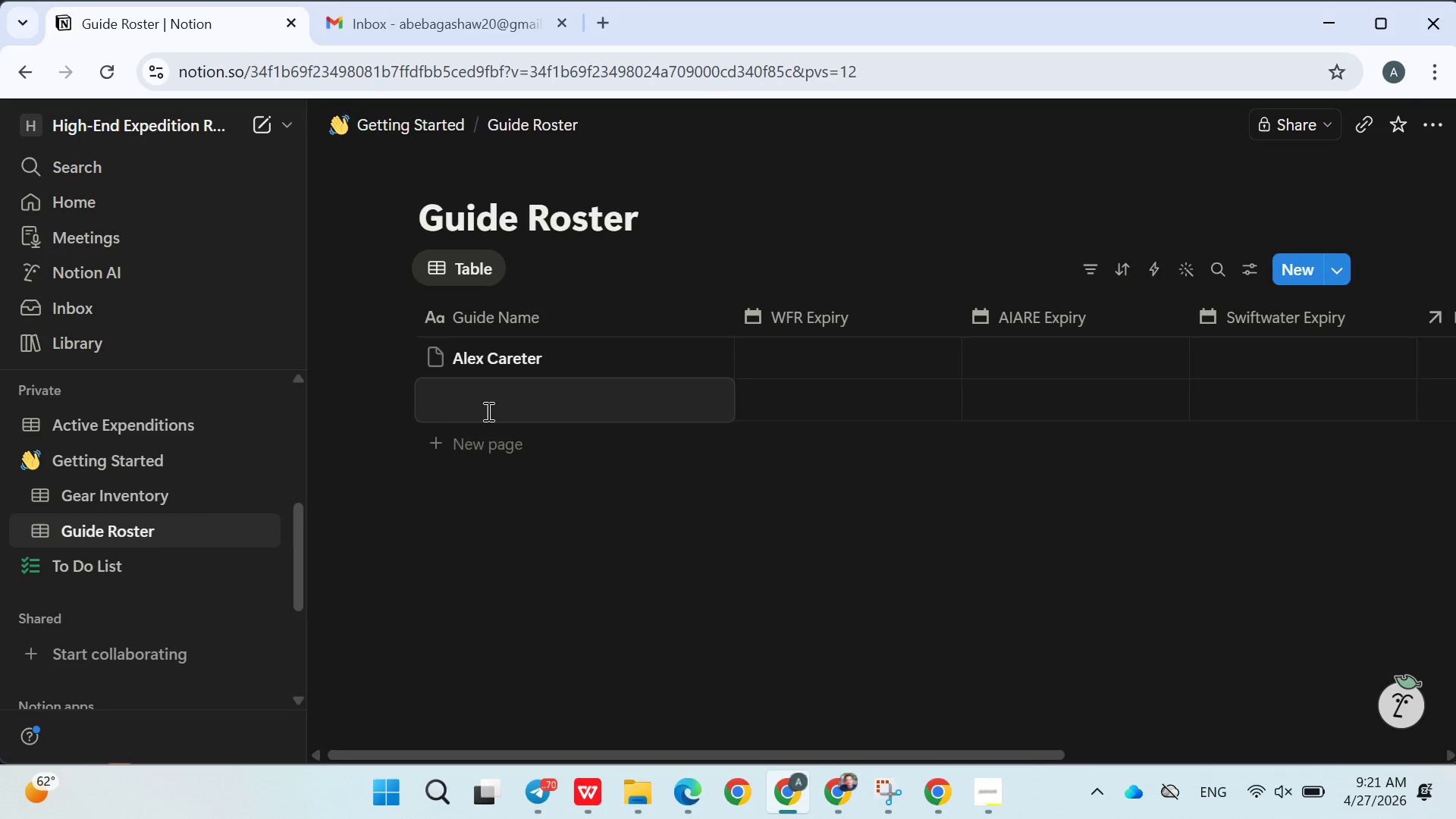 
type(Maya Lopez)
 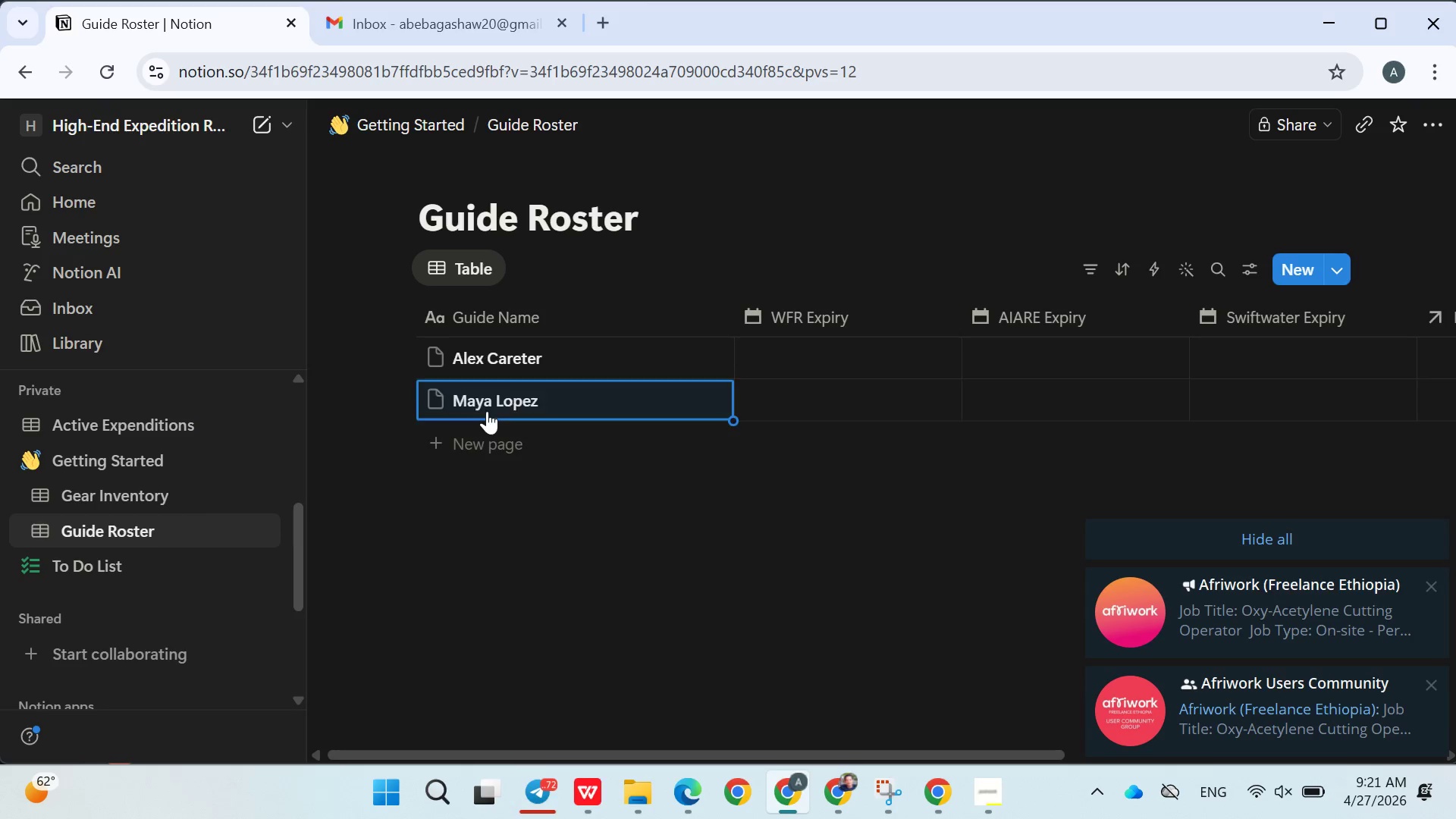 
key(Enter)
 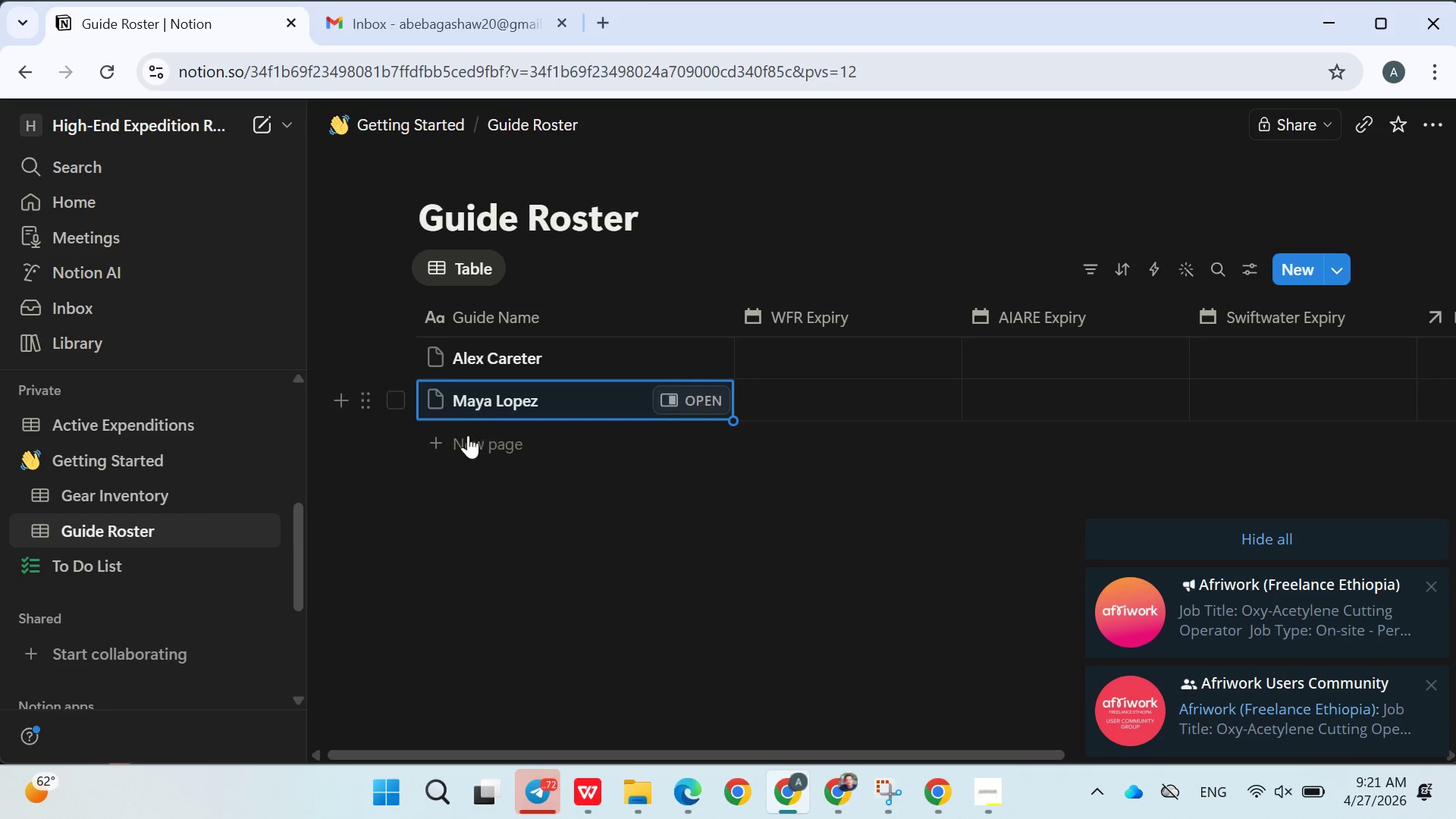 
left_click([466, 440])
 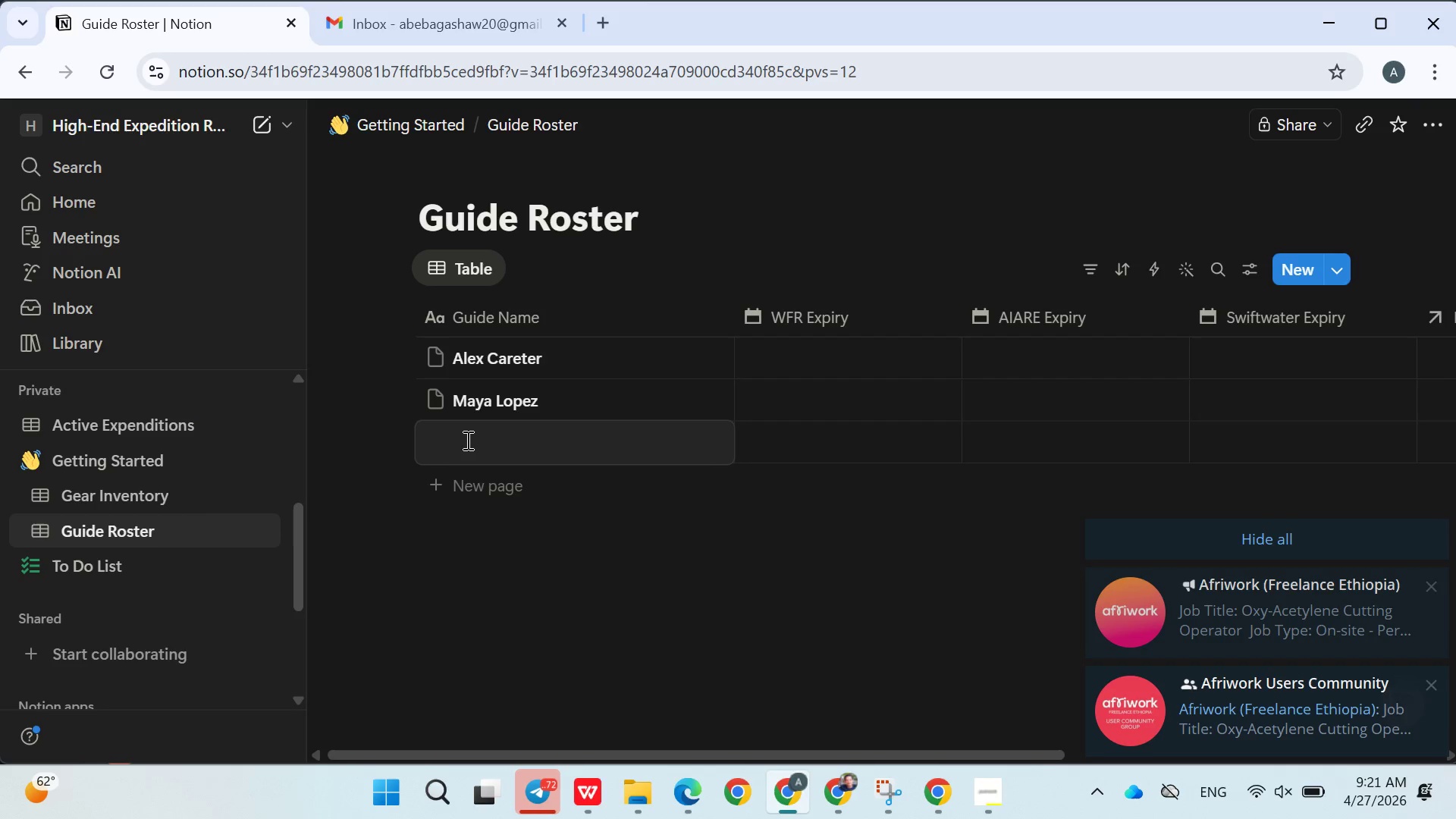 
type(Daniel forest)
 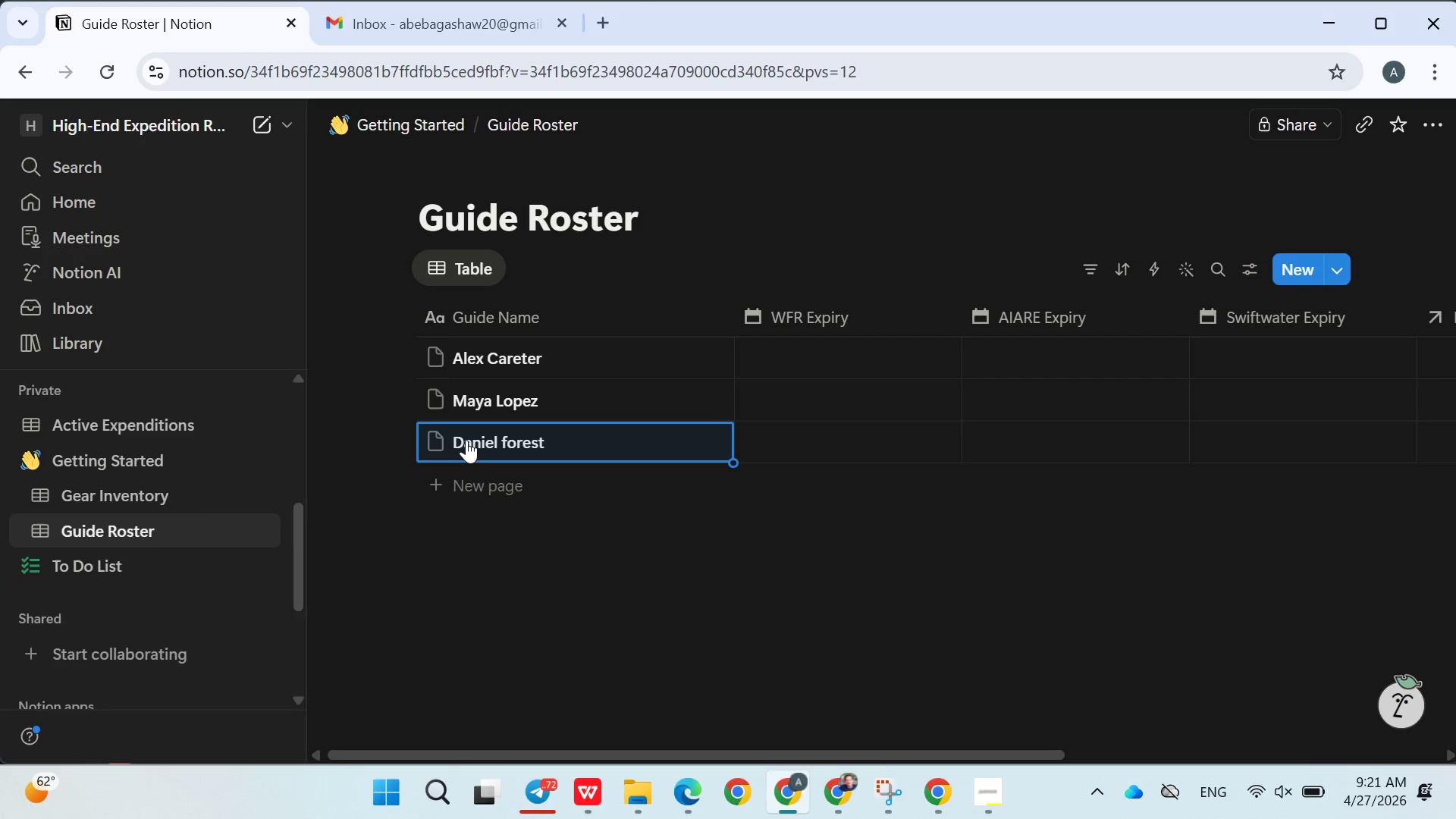 
key(Enter)
 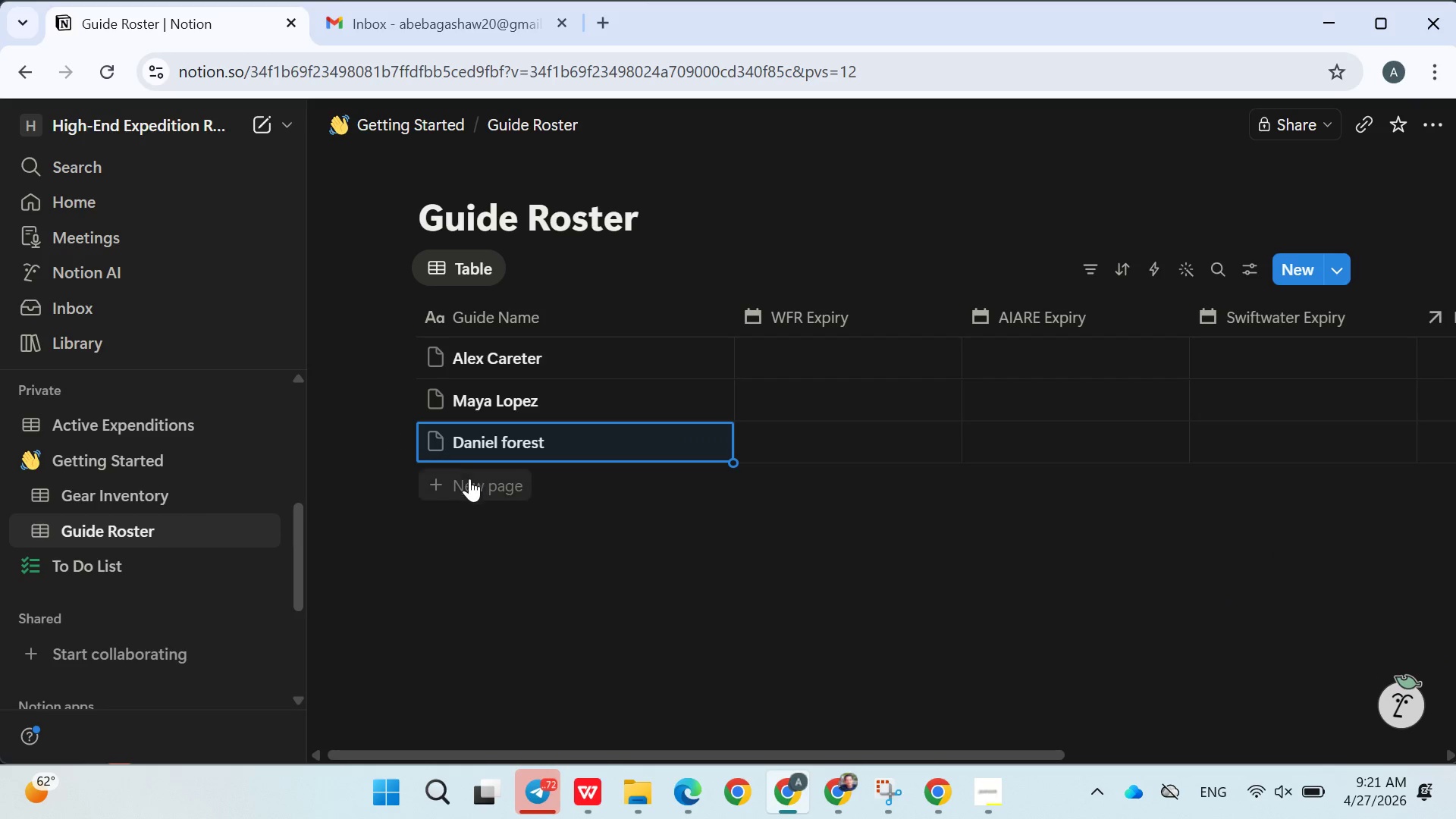 
left_click([469, 479])
 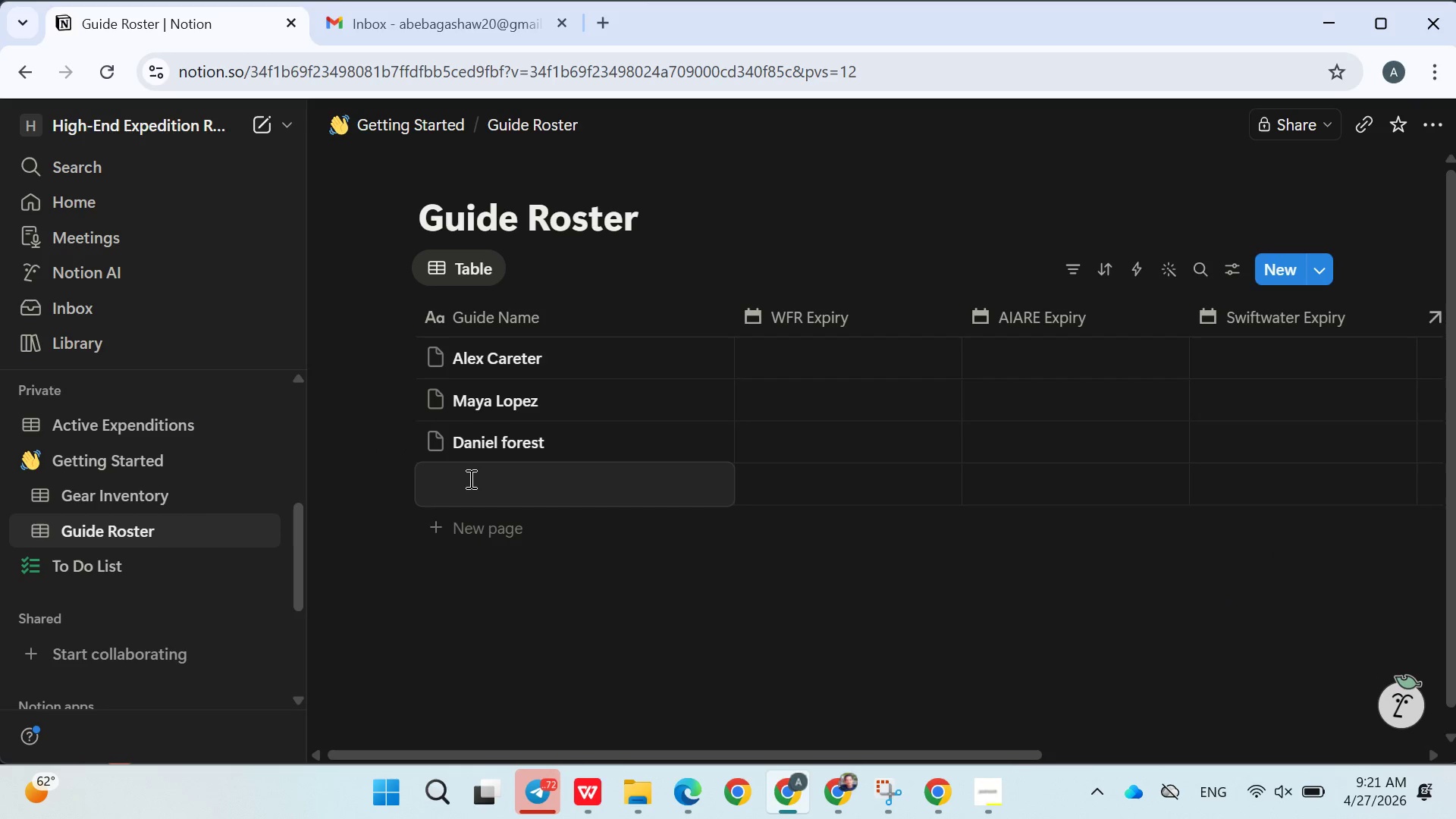 
hold_key(key=ShiftLeft, duration=0.52)
 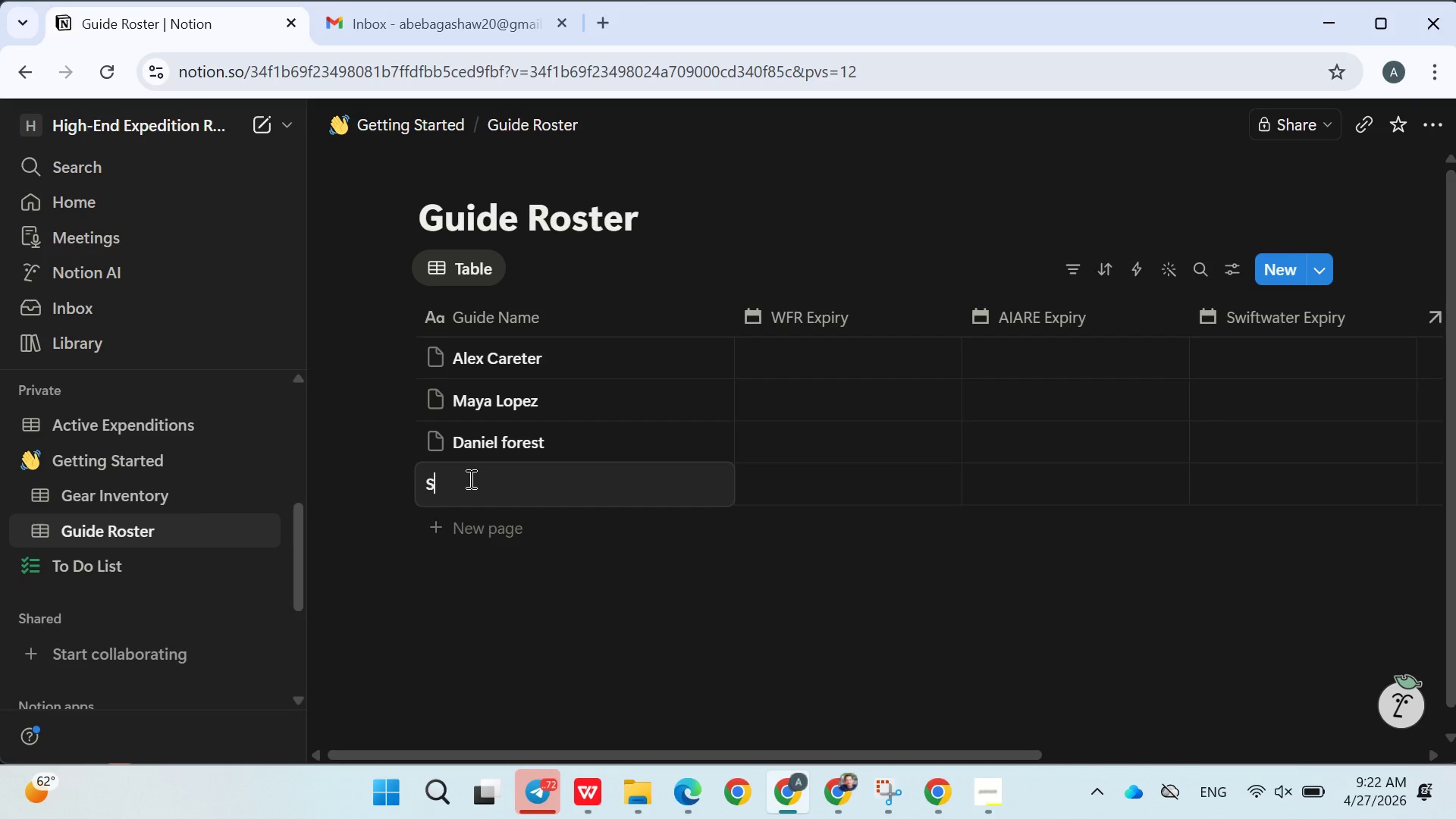 
type(Sara N)
 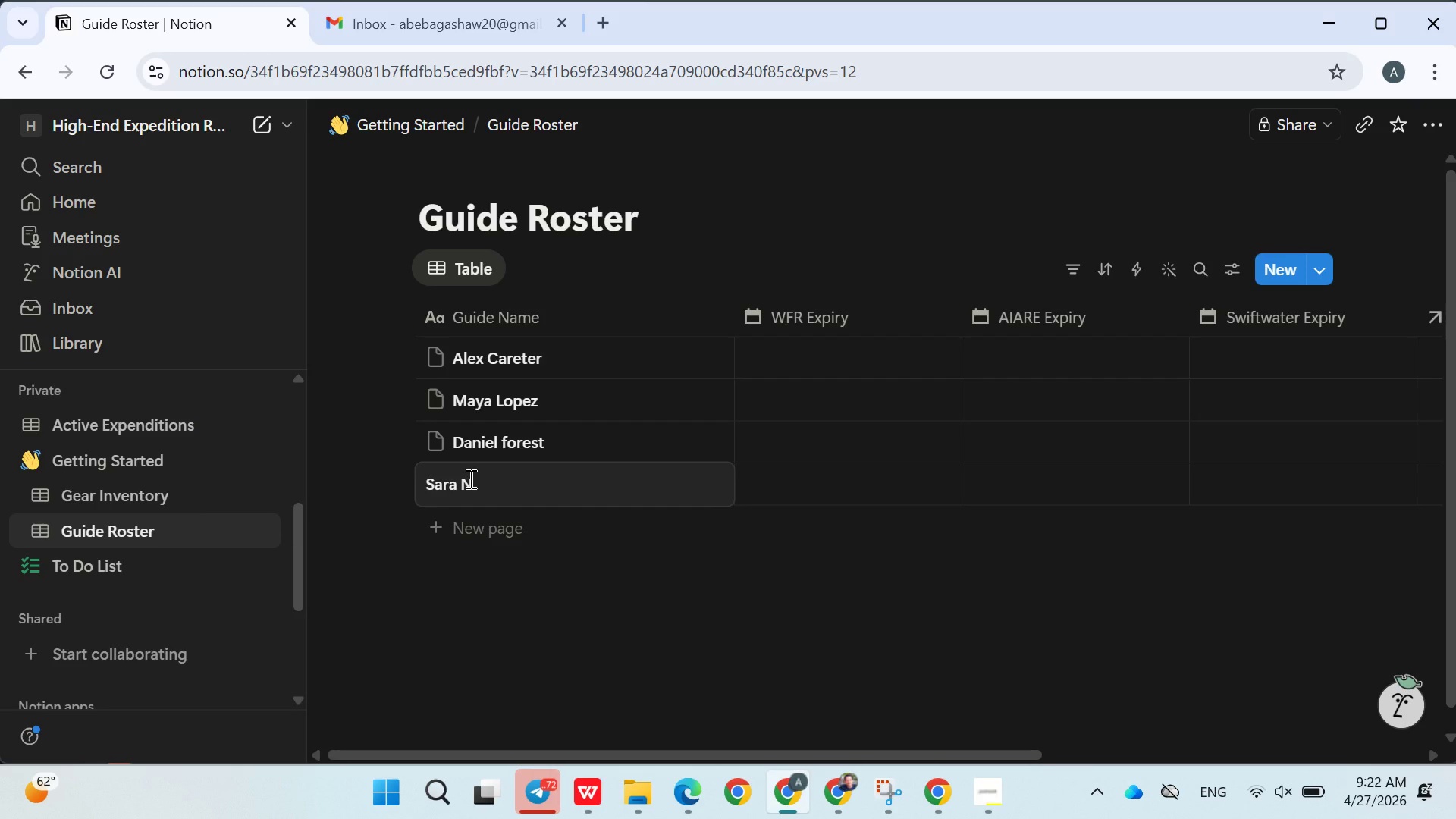 
type(guyen)
 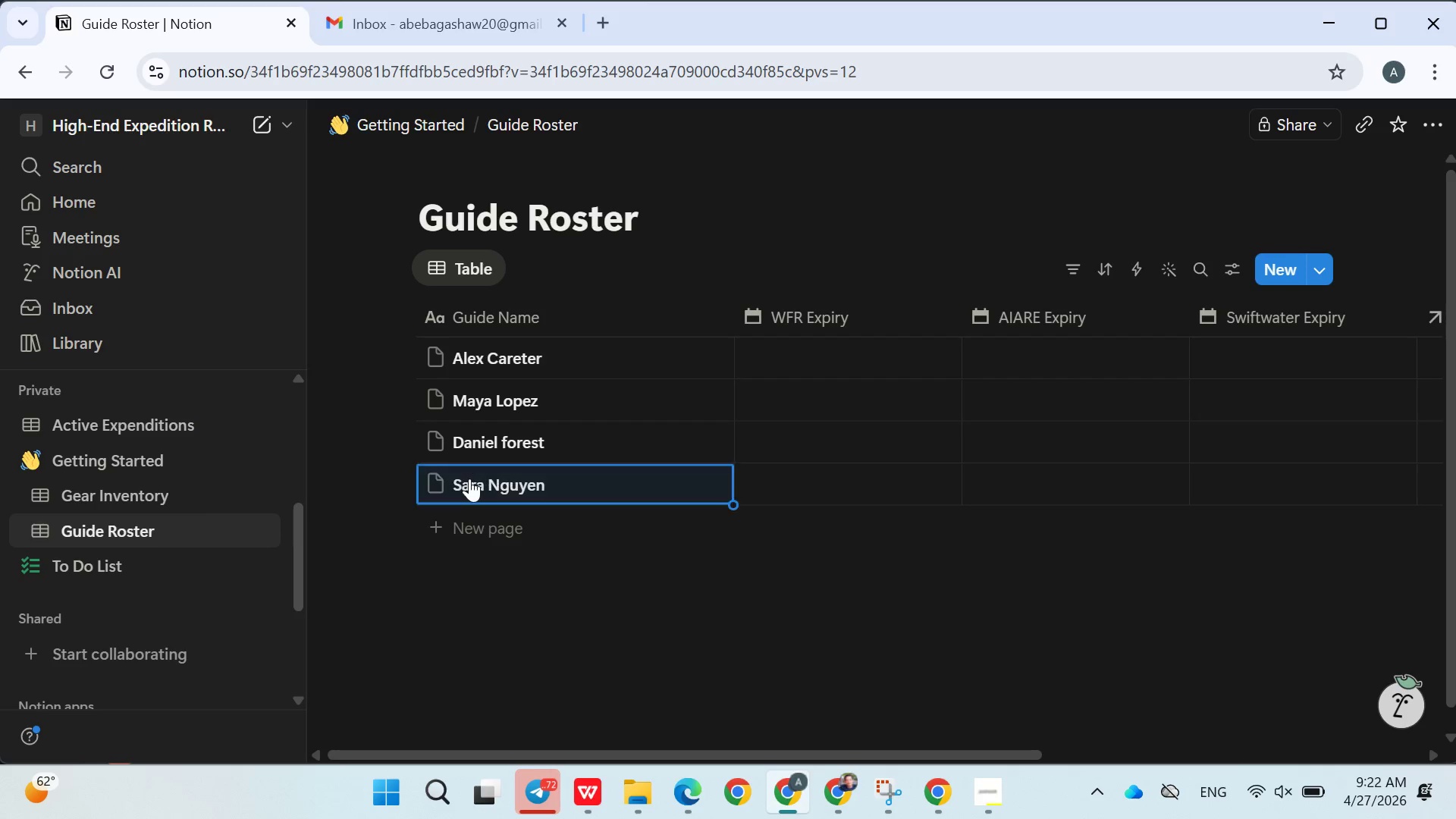 
key(Enter)
 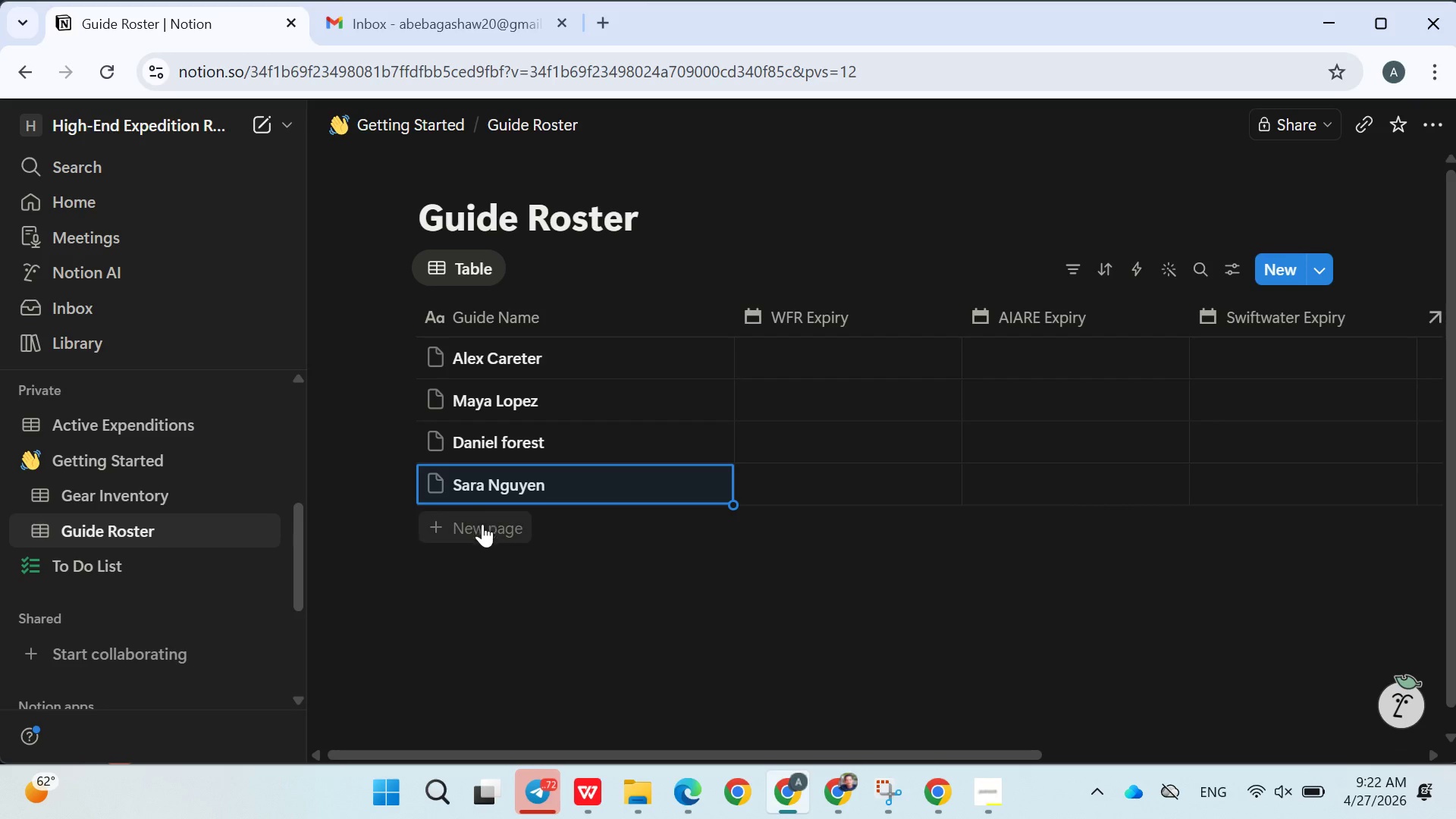 
left_click([482, 525])
 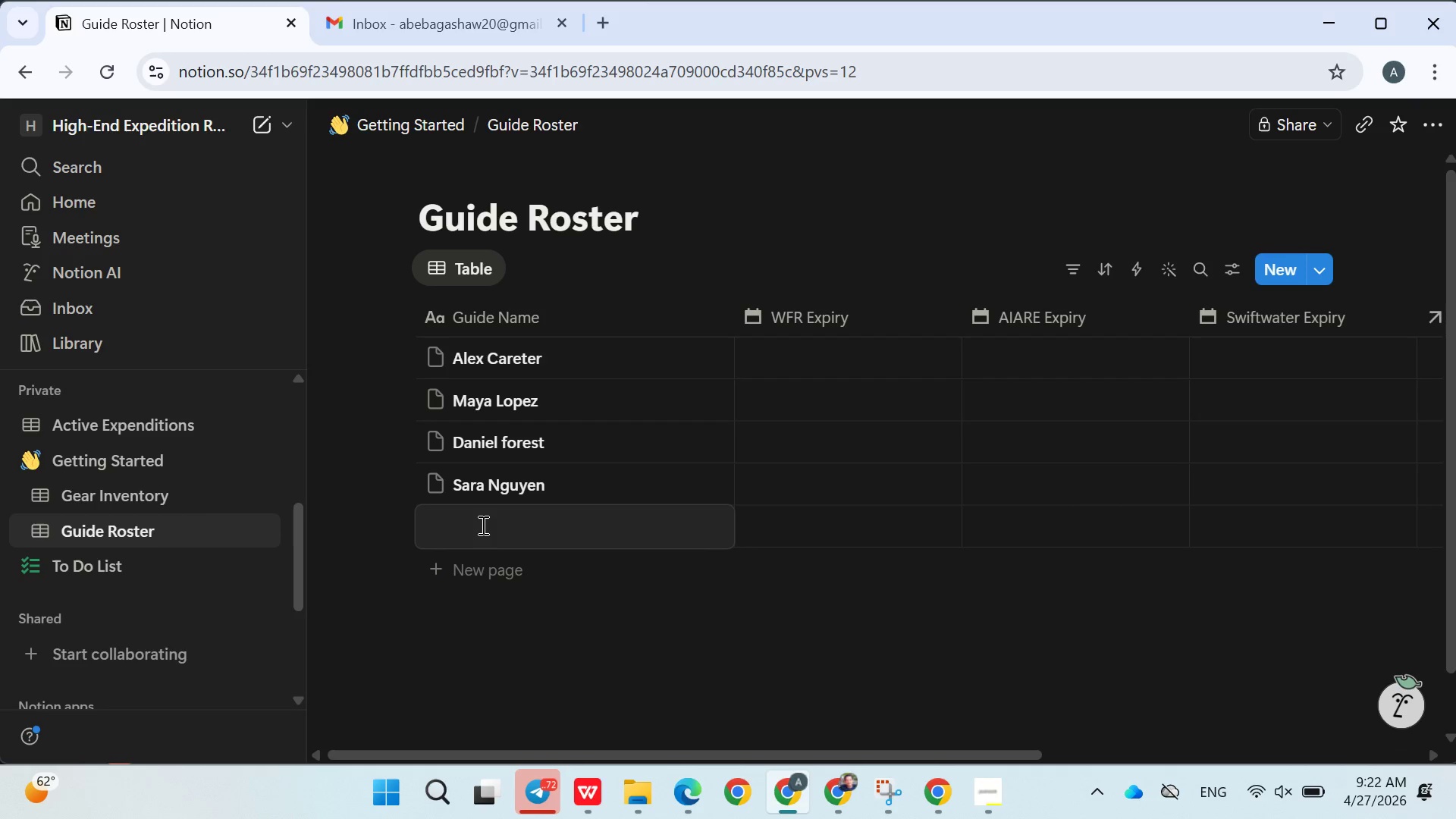 
wait(6.56)
 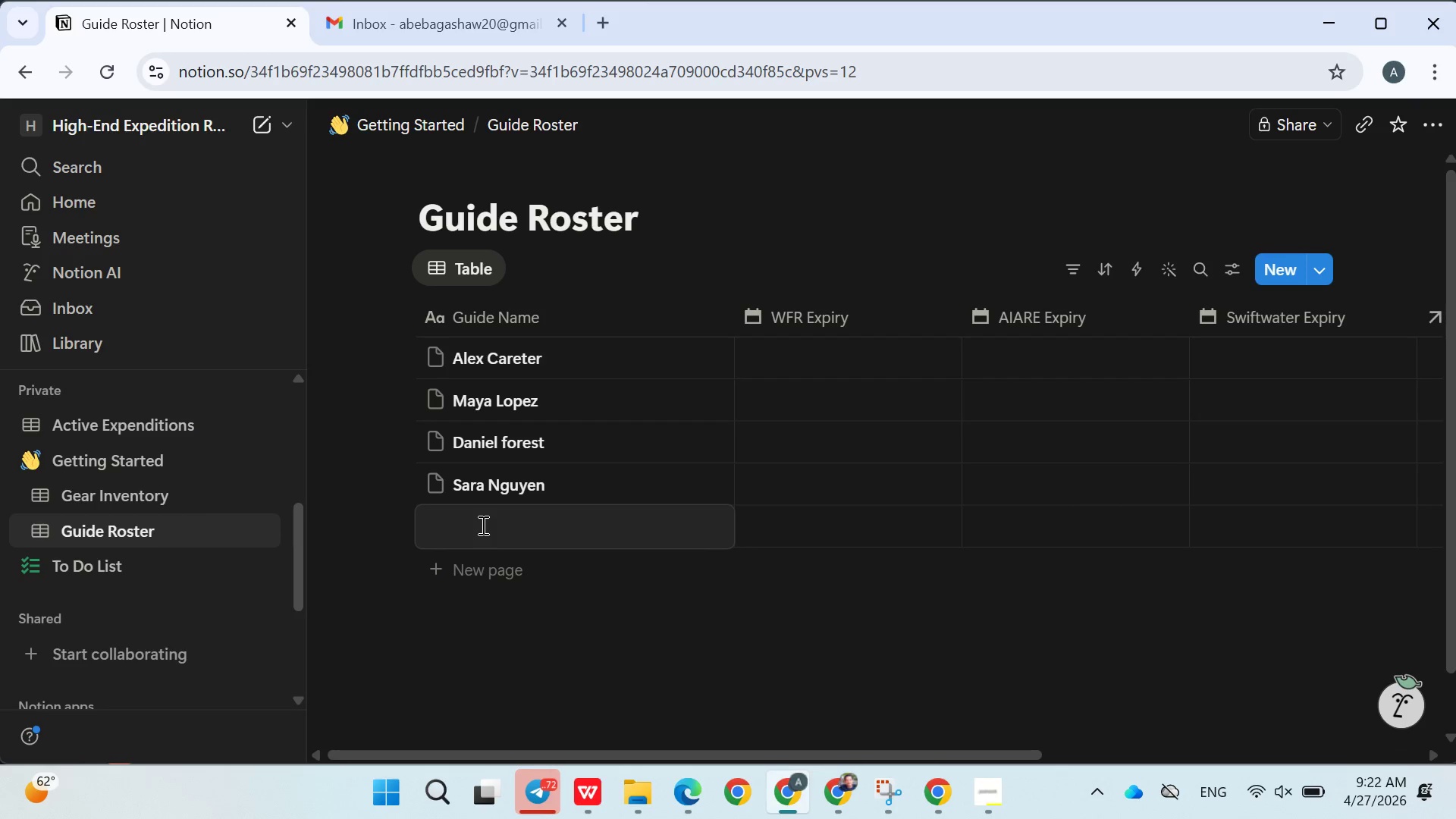 
type(Liam Brooks)
 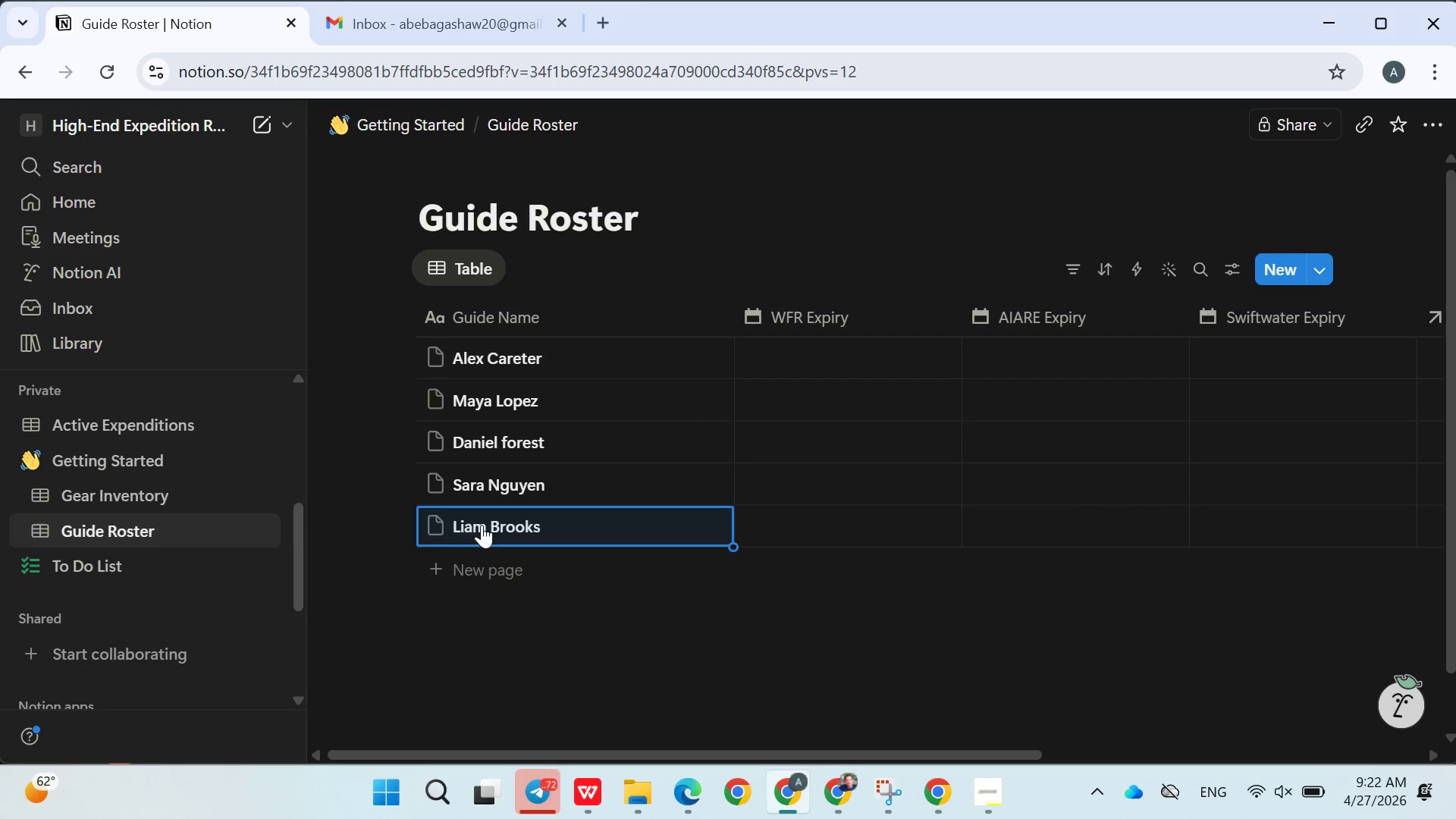 
 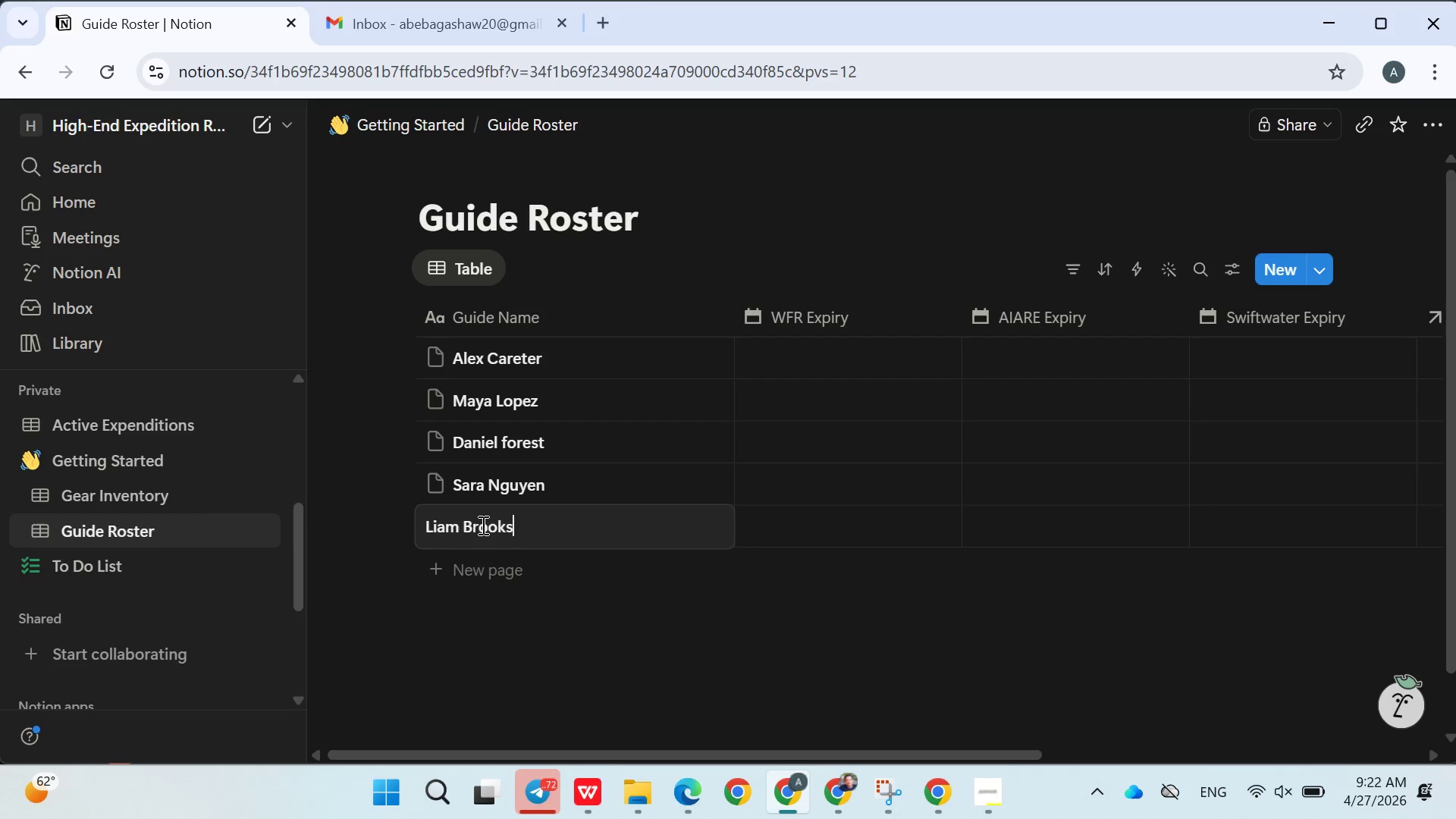 
key(Enter)
 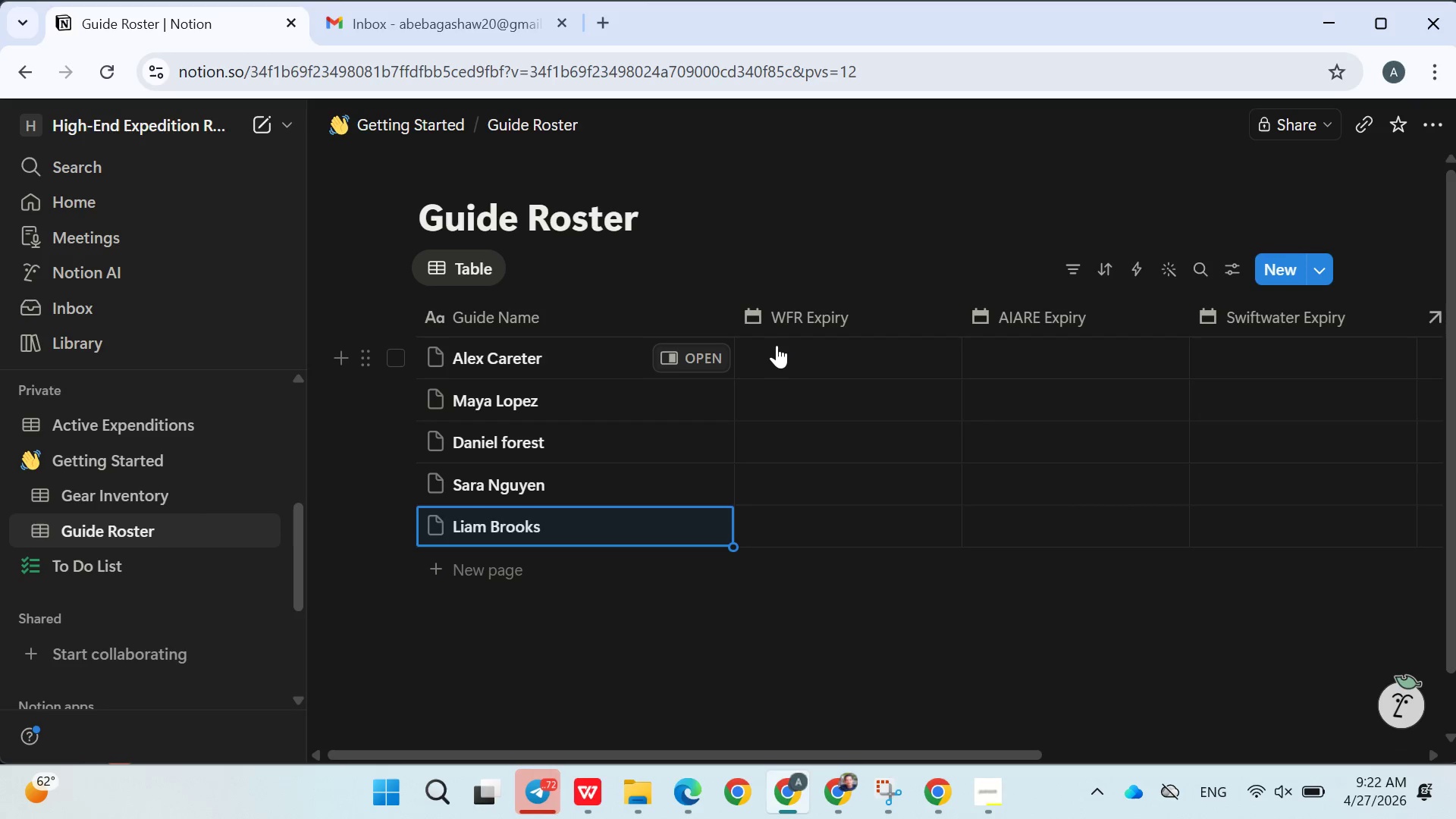 
left_click([777, 345])
 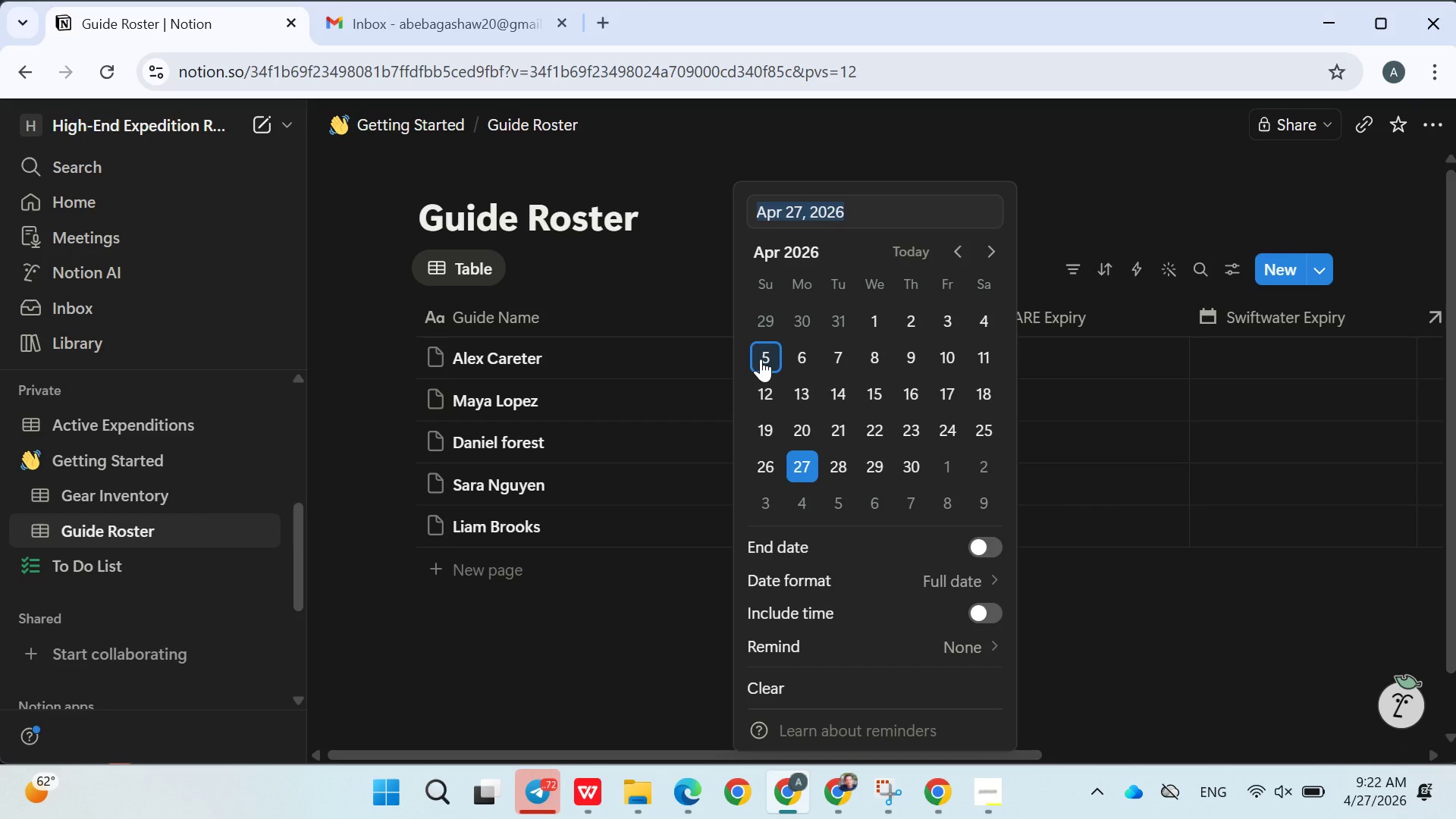 
wait(8.91)
 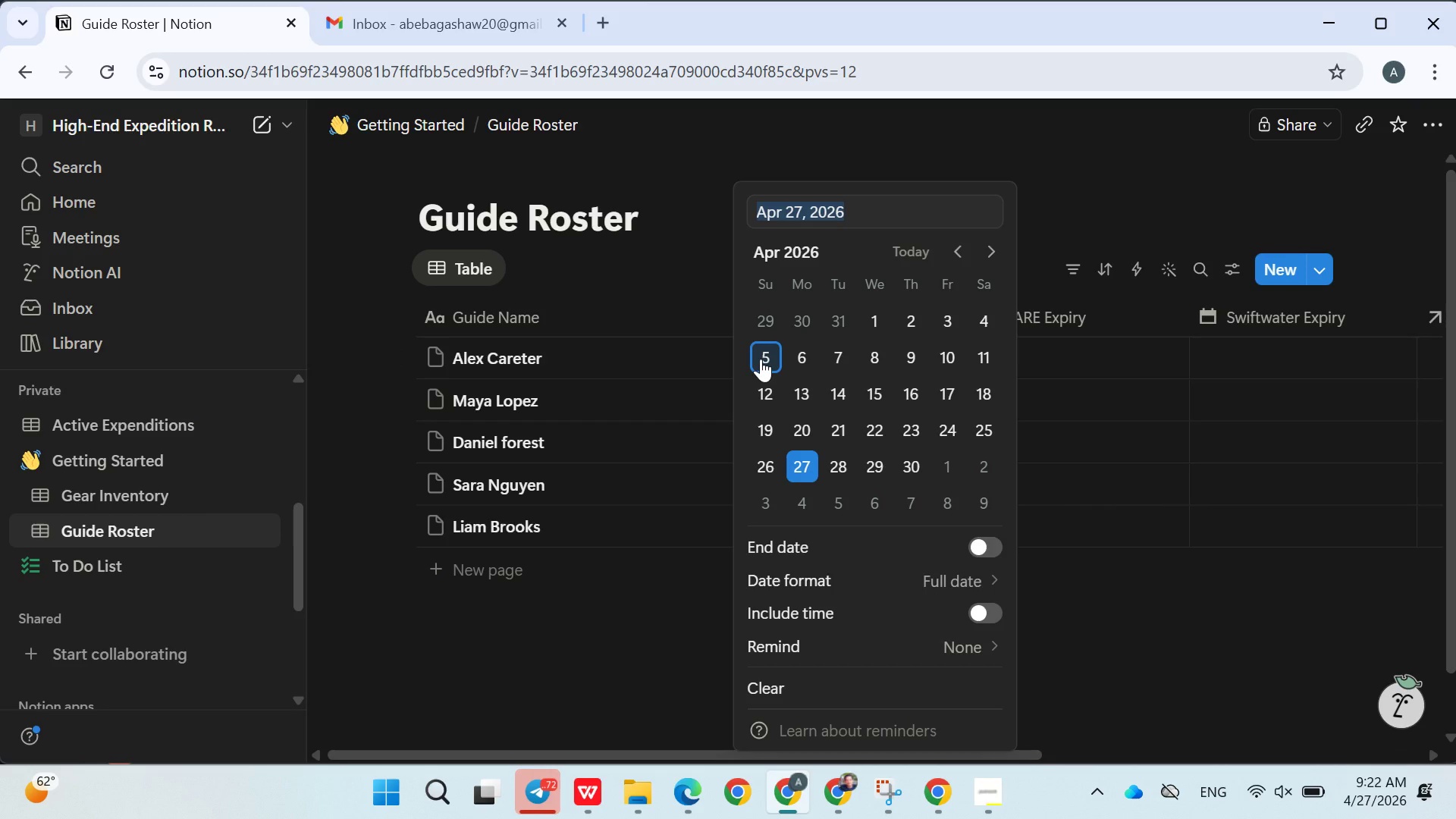 
left_click([756, 357])
 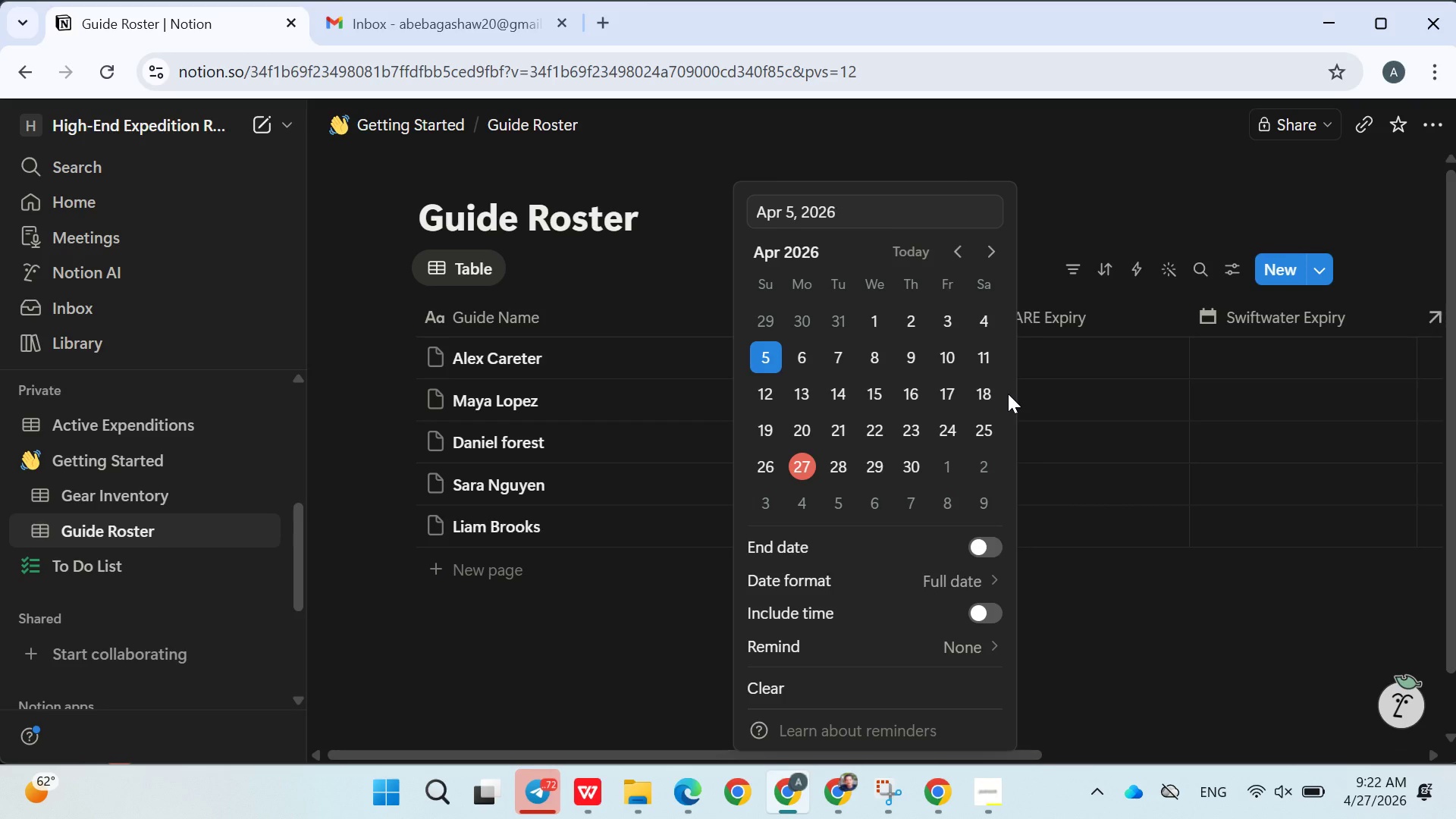 
left_click([1008, 394])
 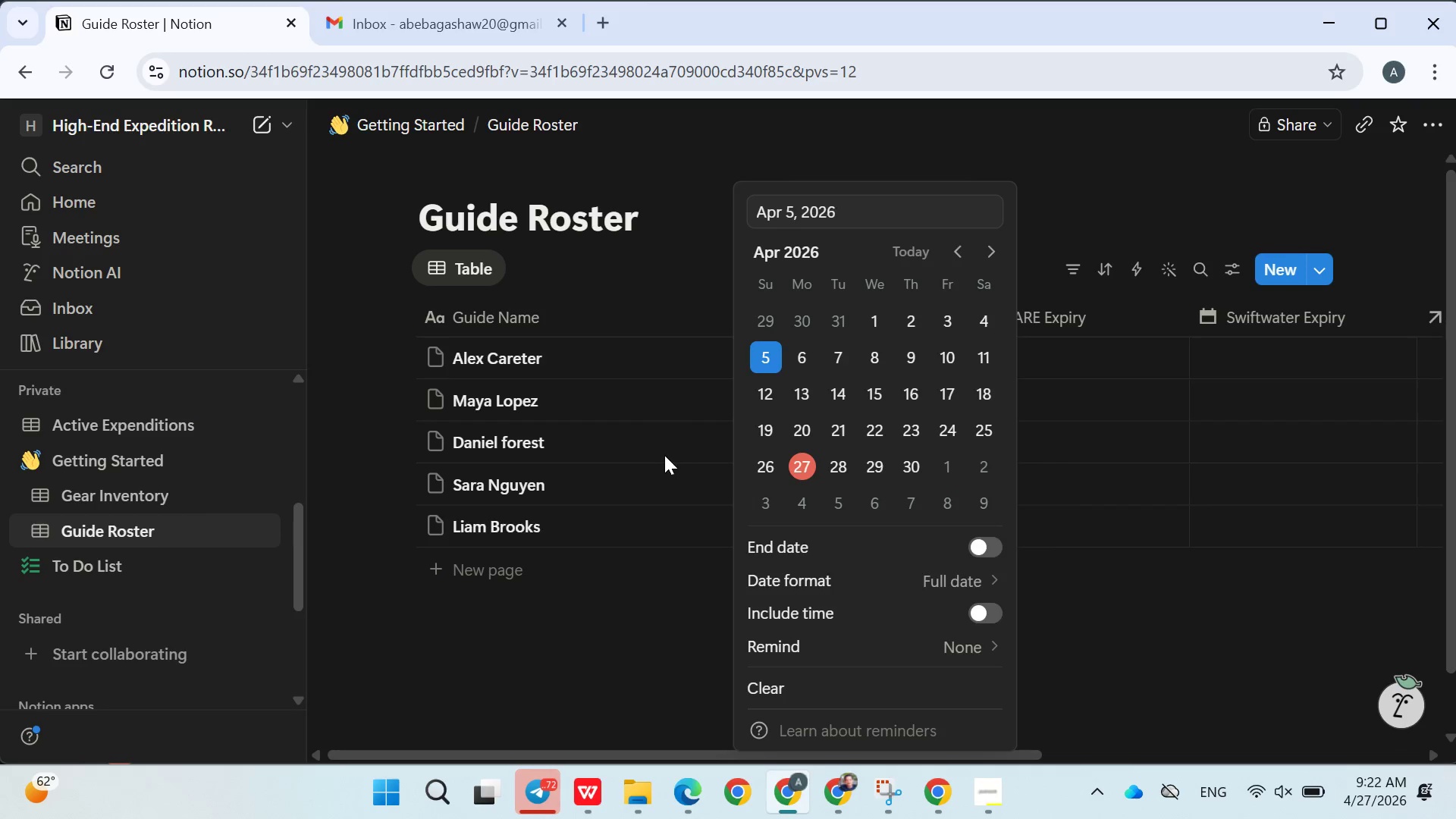 
left_click([664, 455])
 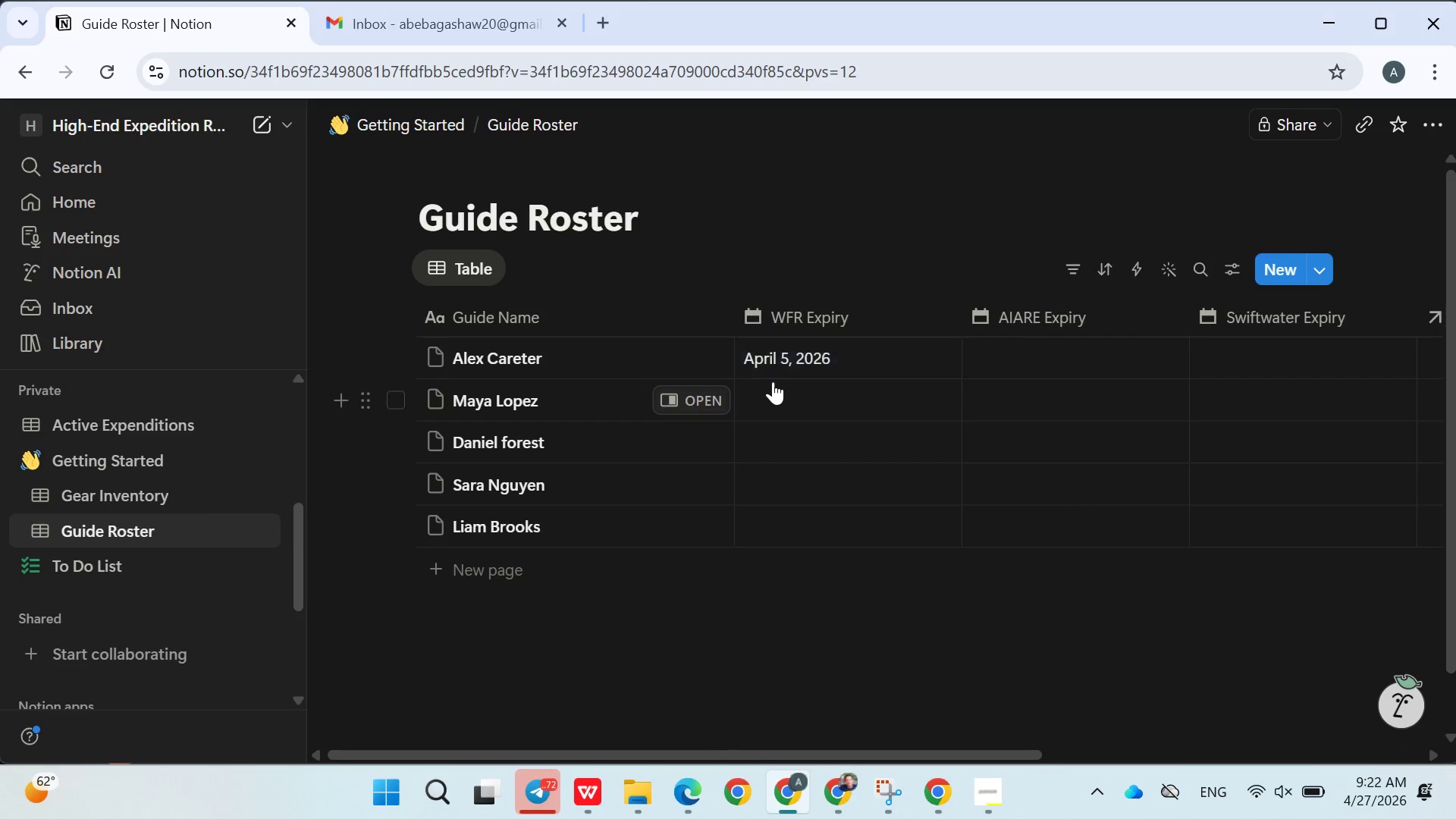 
left_click([773, 381])
 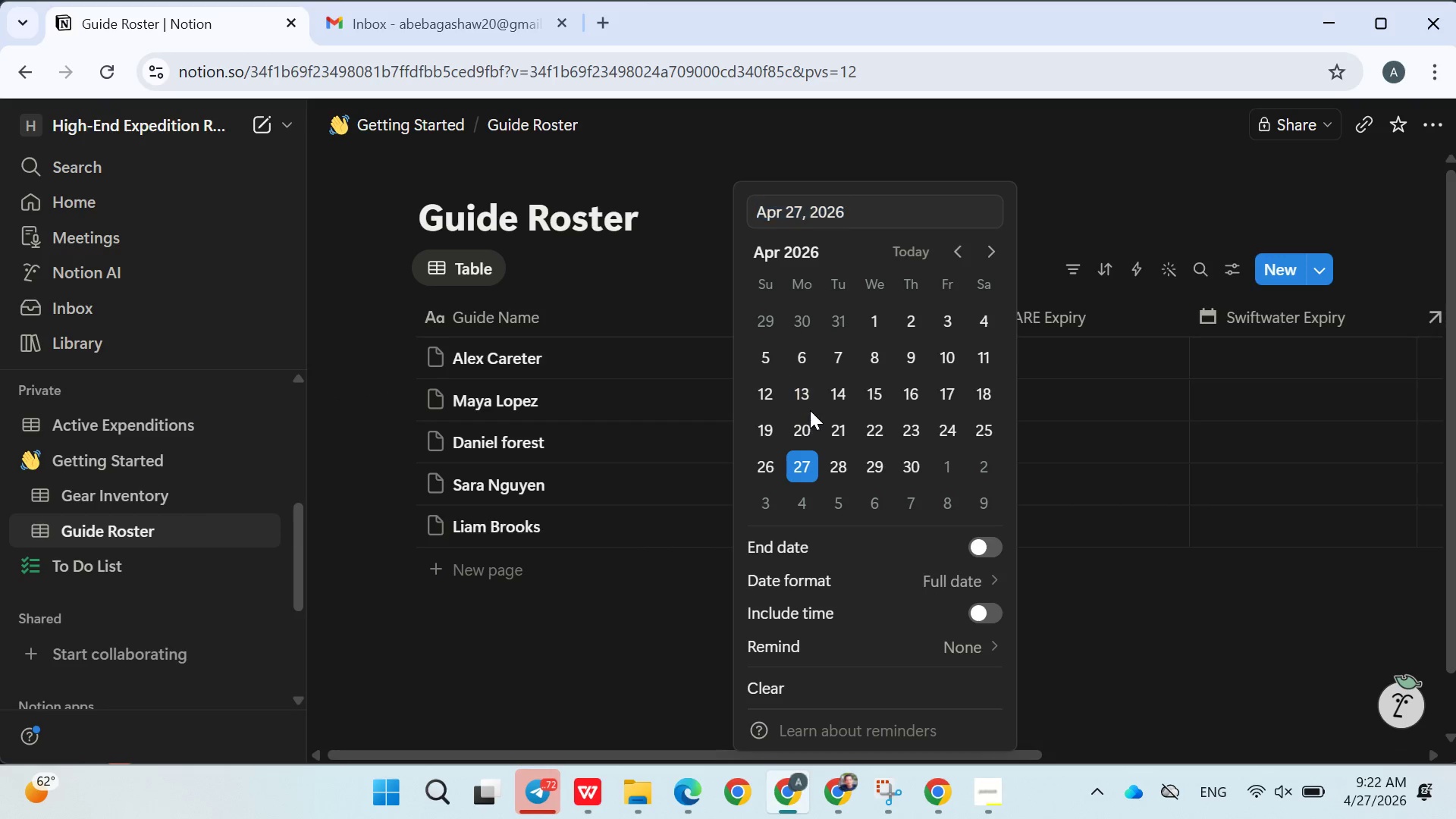 
left_click([810, 410])
 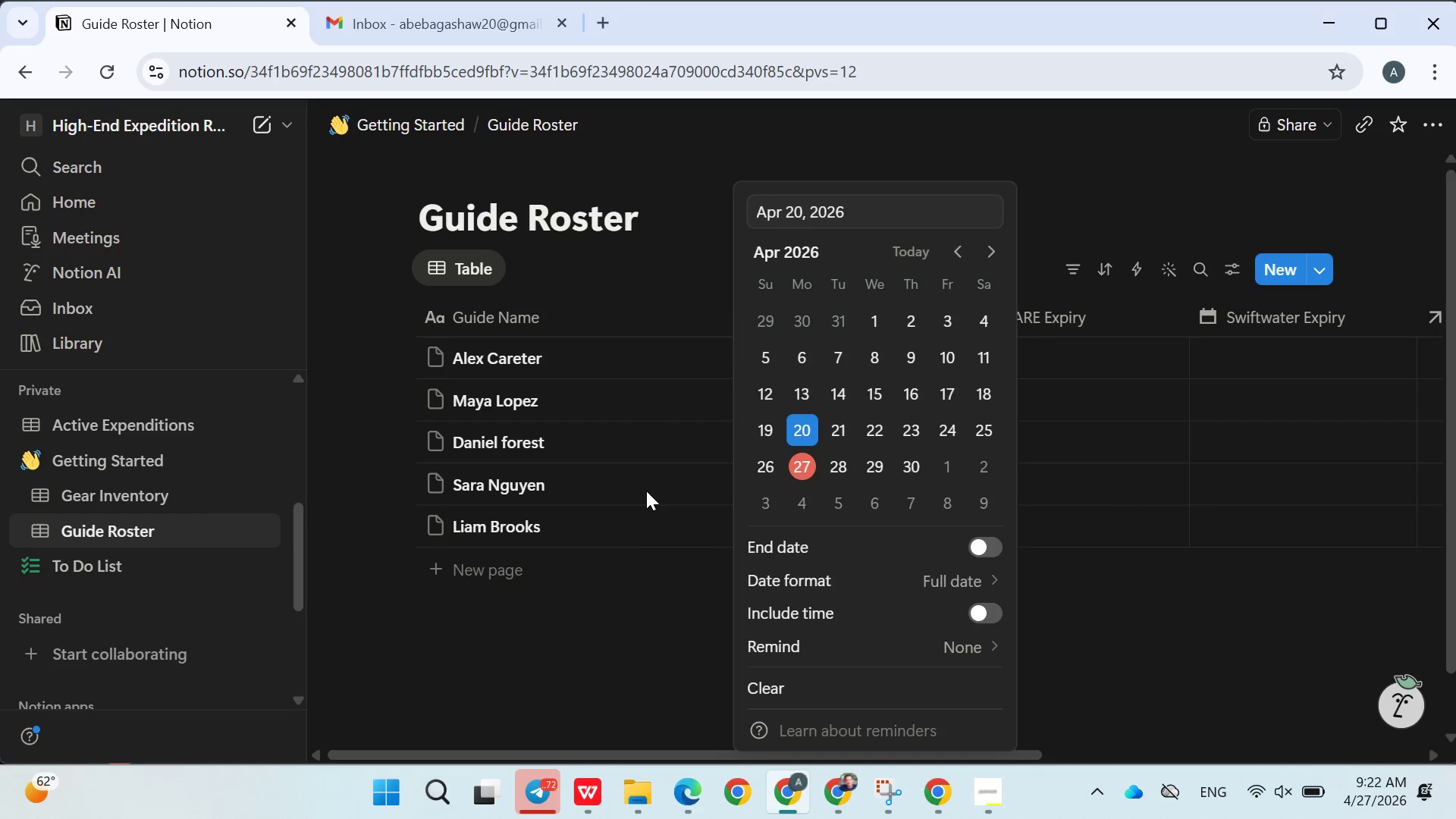 
double_click([645, 491])
 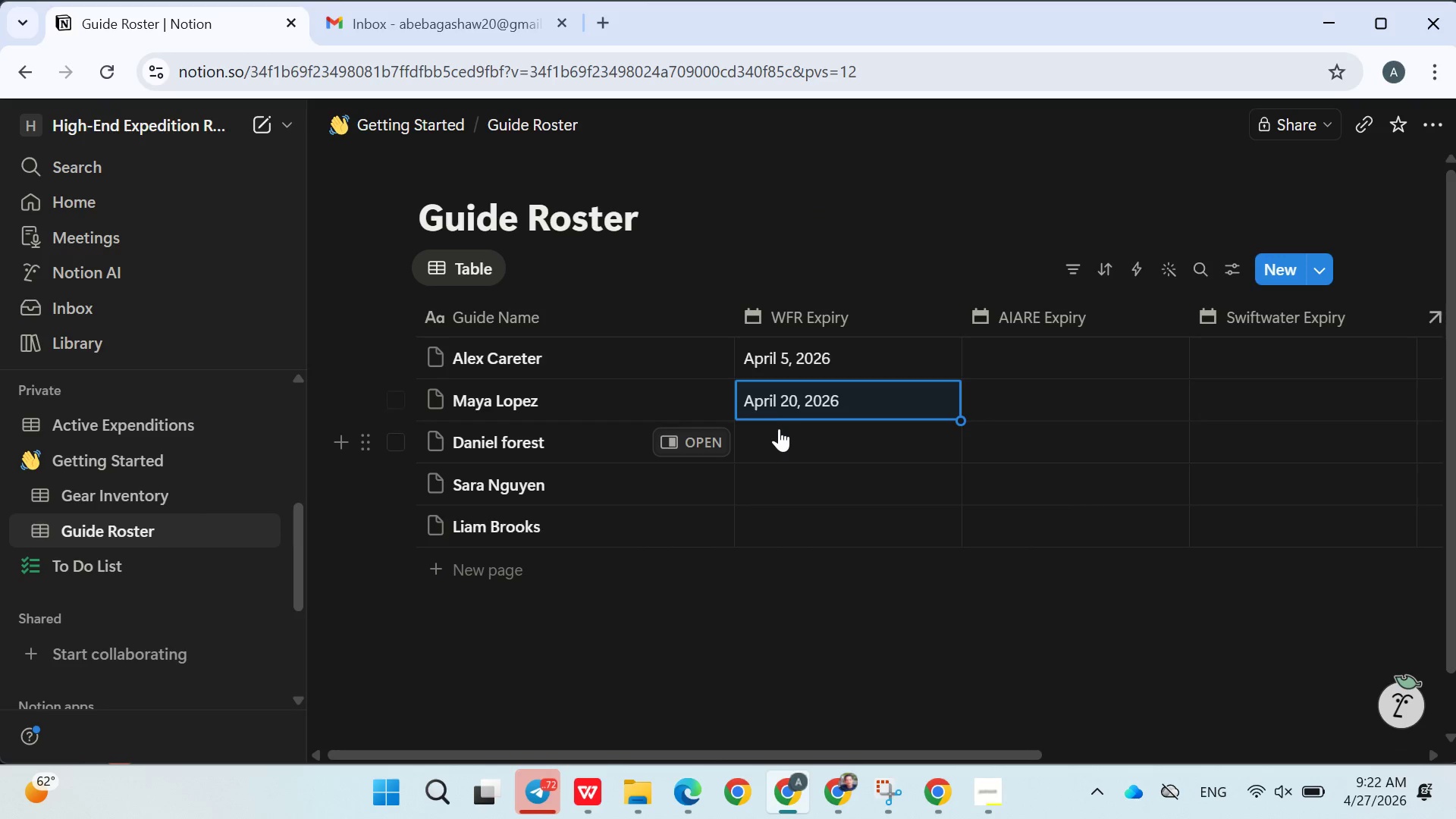 
left_click([779, 428])
 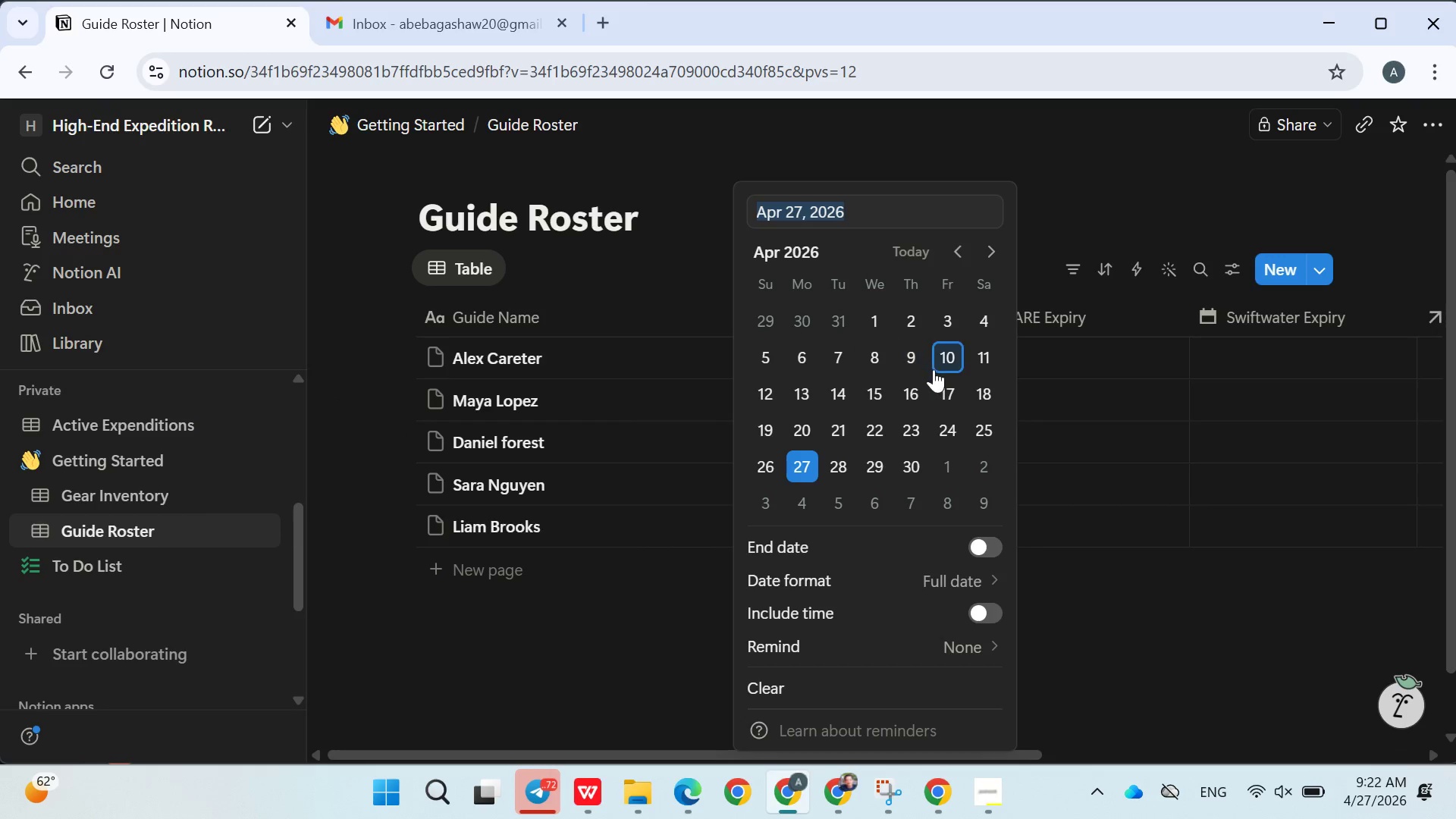 
wait(5.44)
 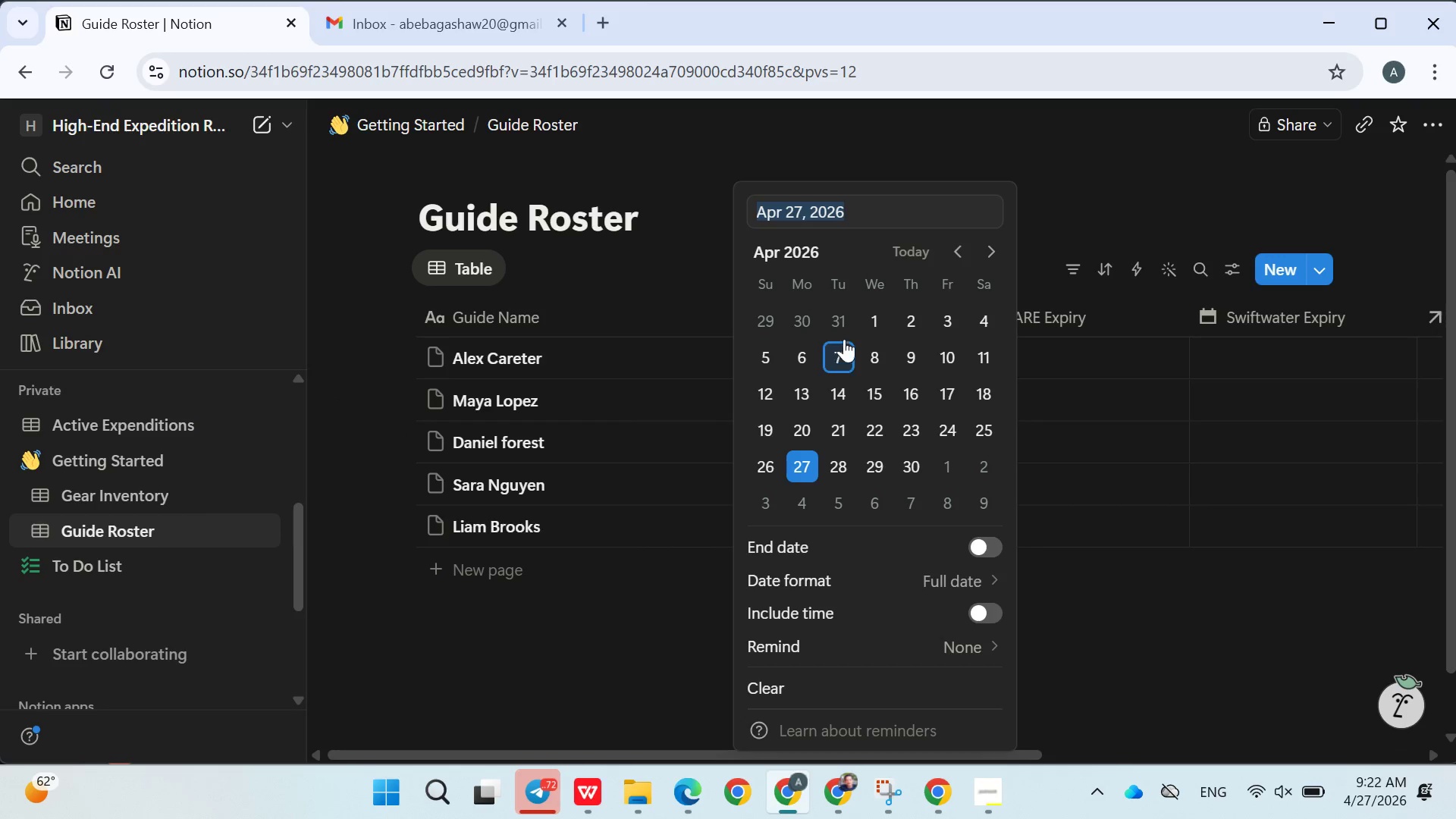 
double_click([1065, 462])
 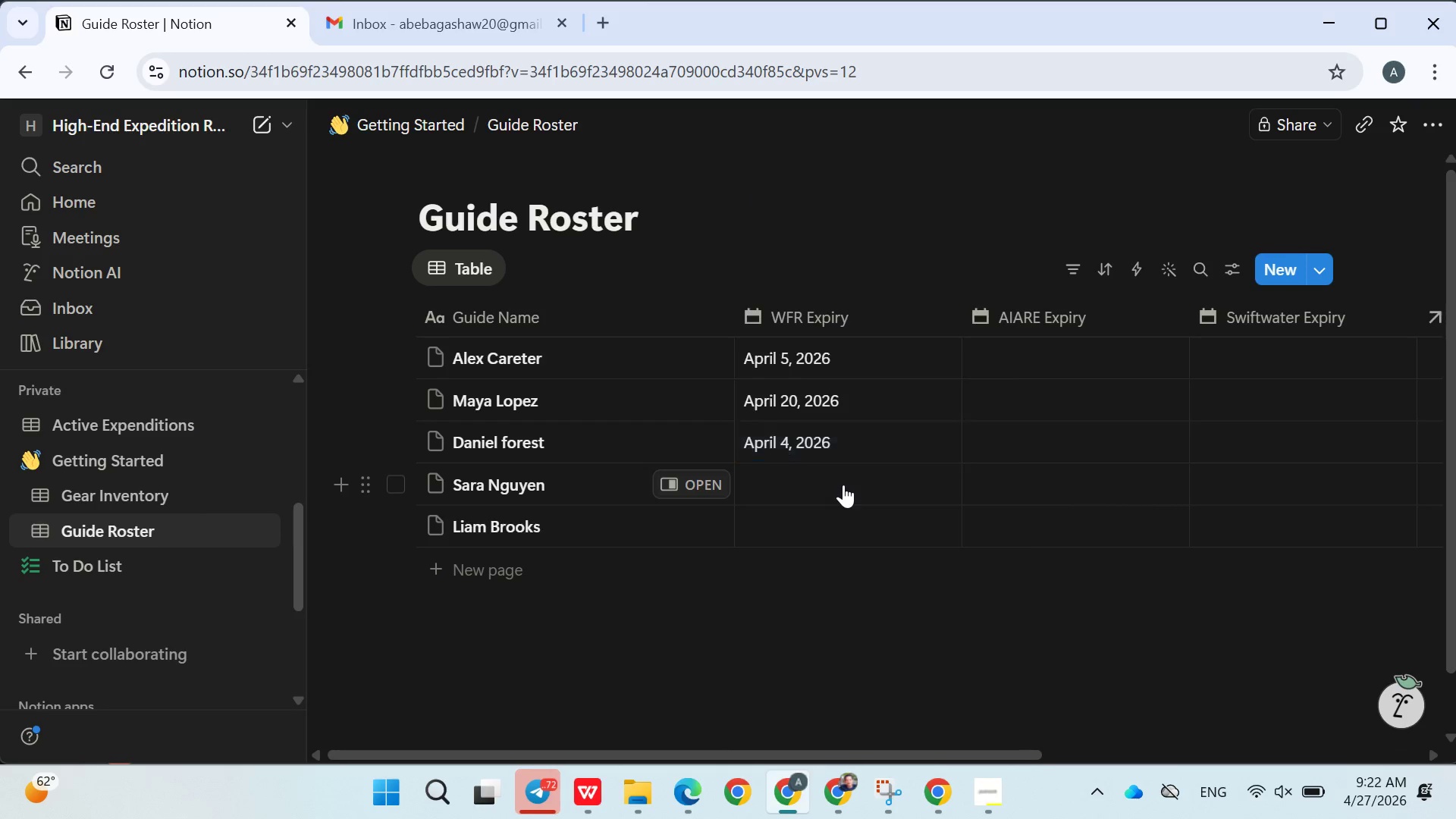 
left_click([843, 485])
 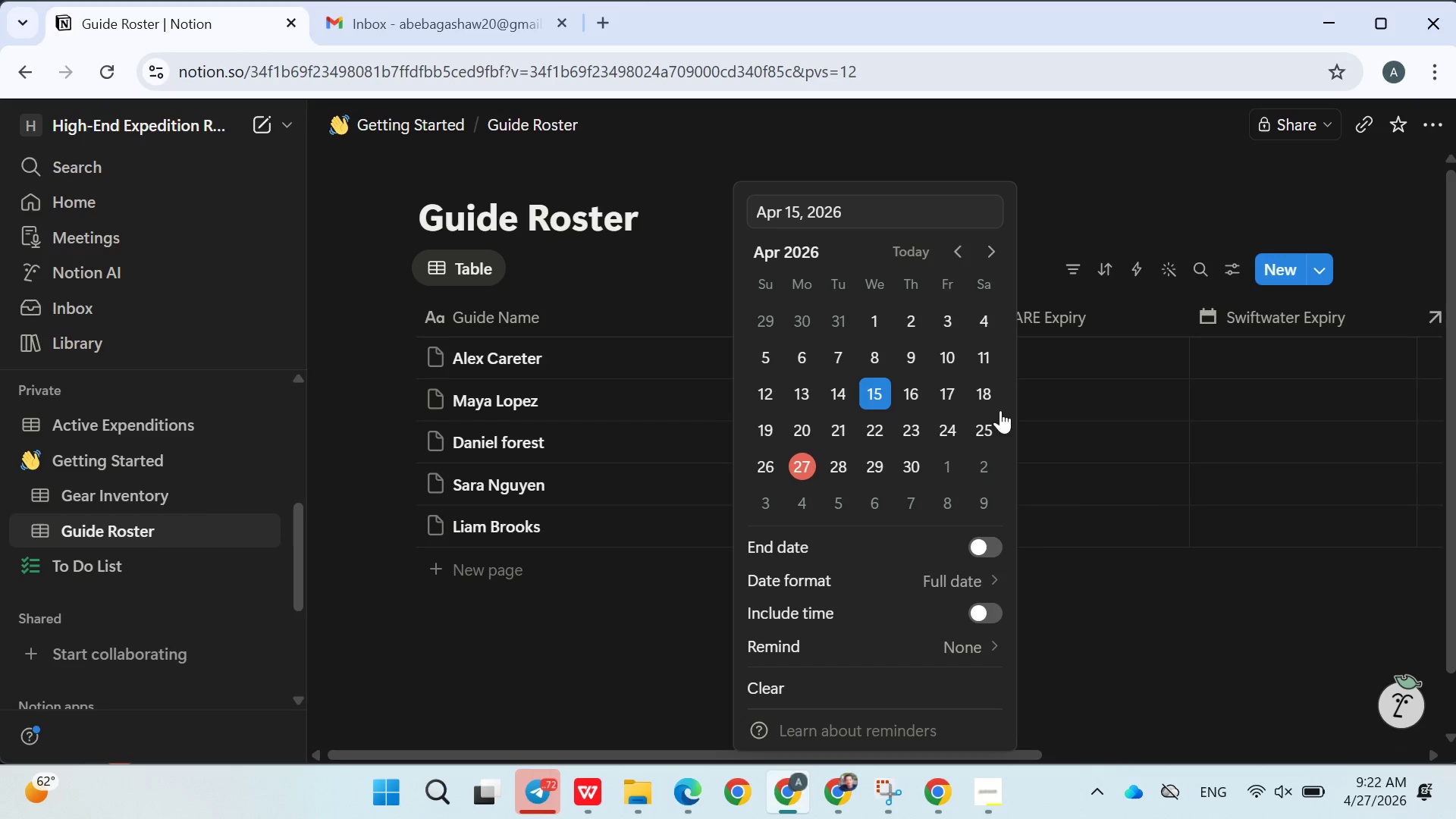 
double_click([1062, 452])
 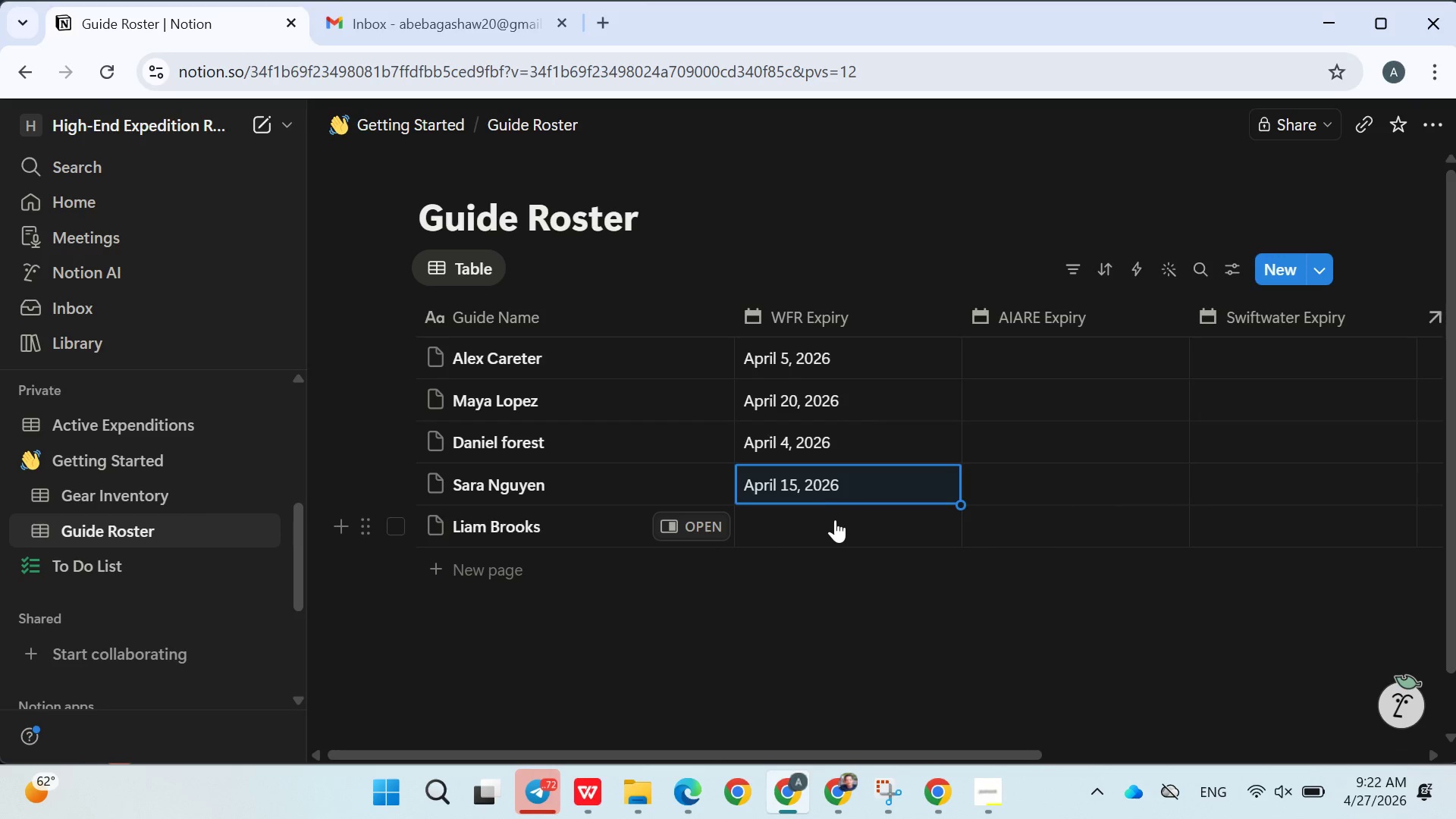 
left_click([835, 519])
 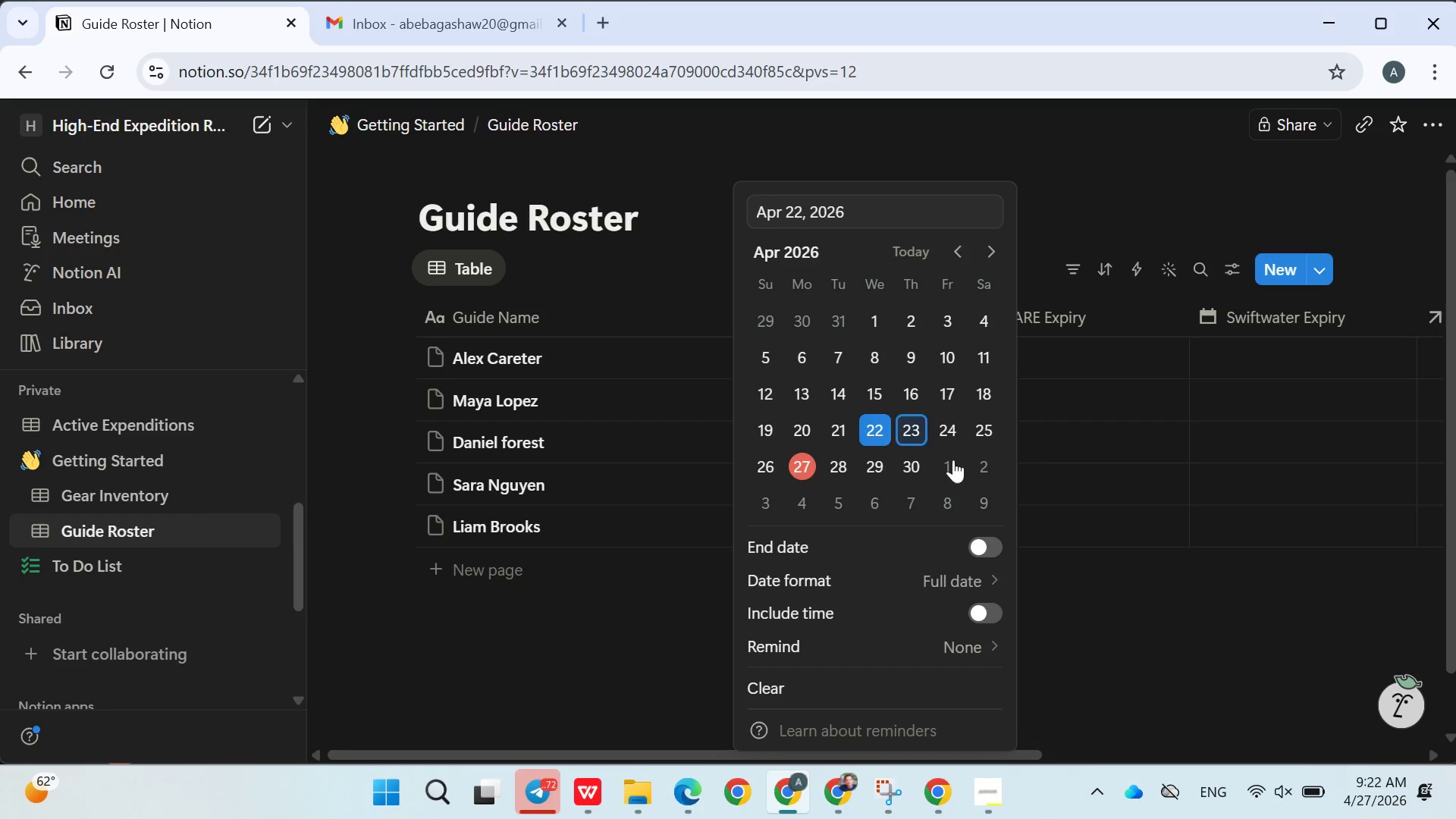 
double_click([1047, 516])
 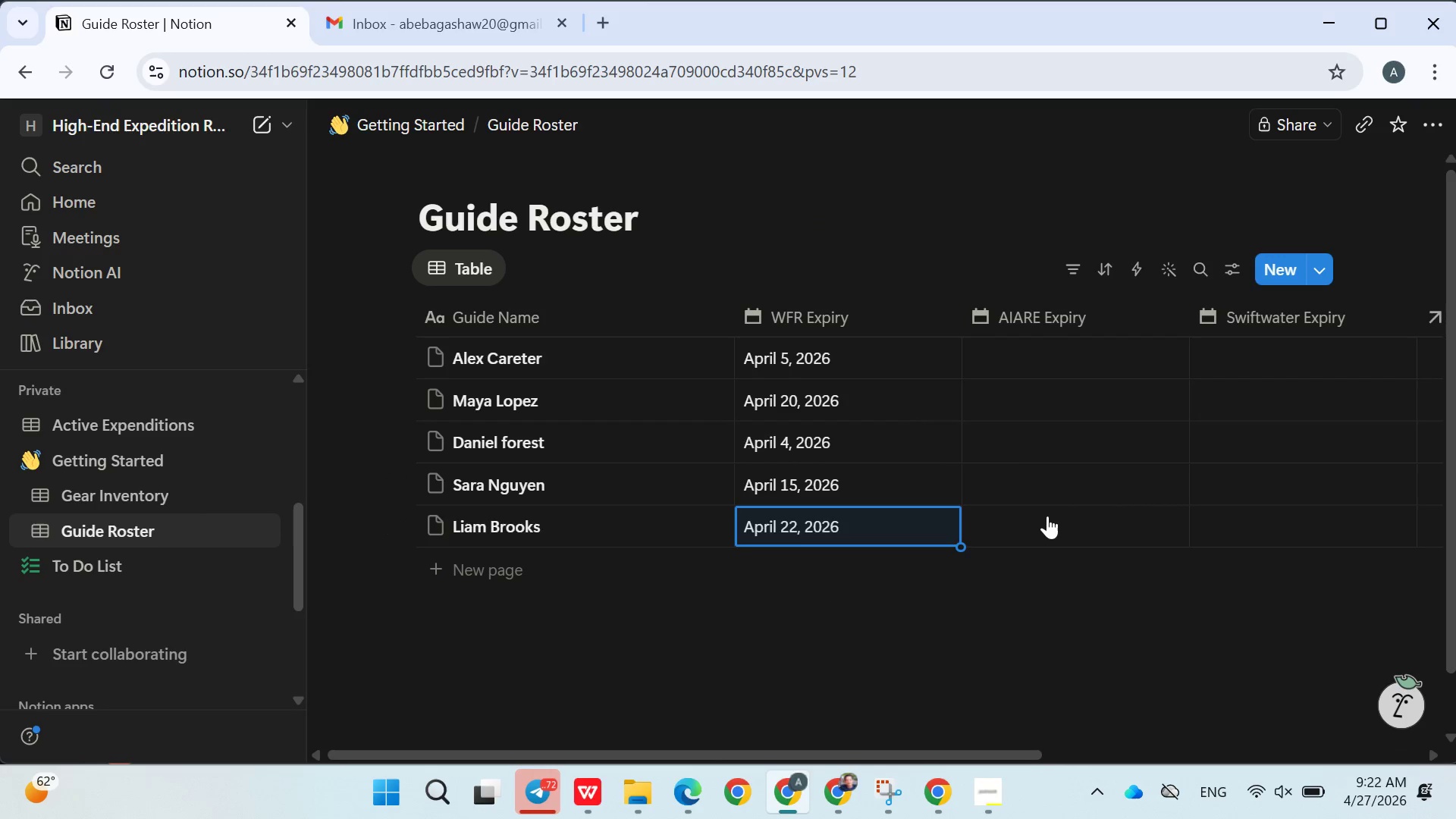 
left_click([996, 362])
 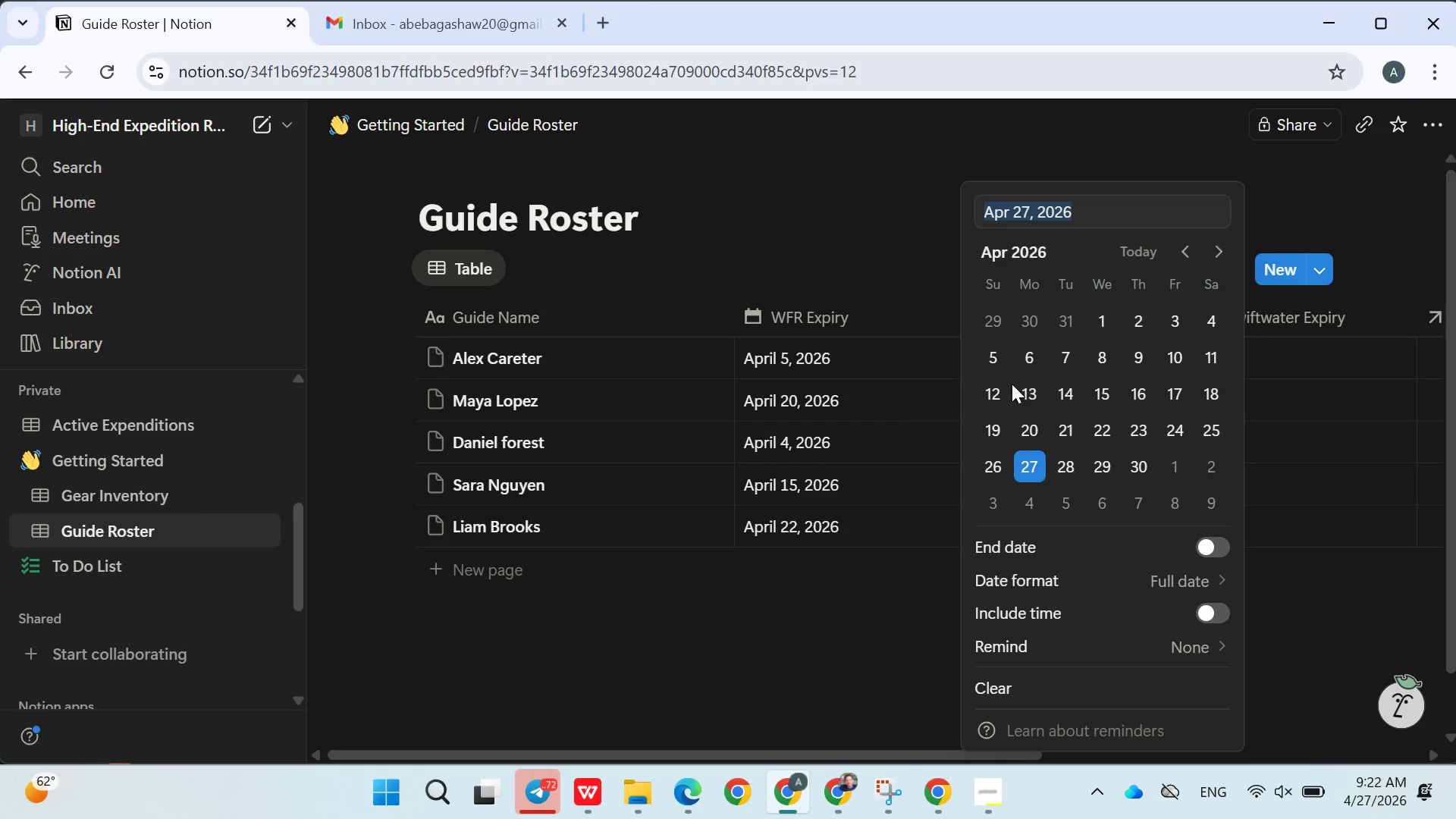 
left_click([1012, 384])
 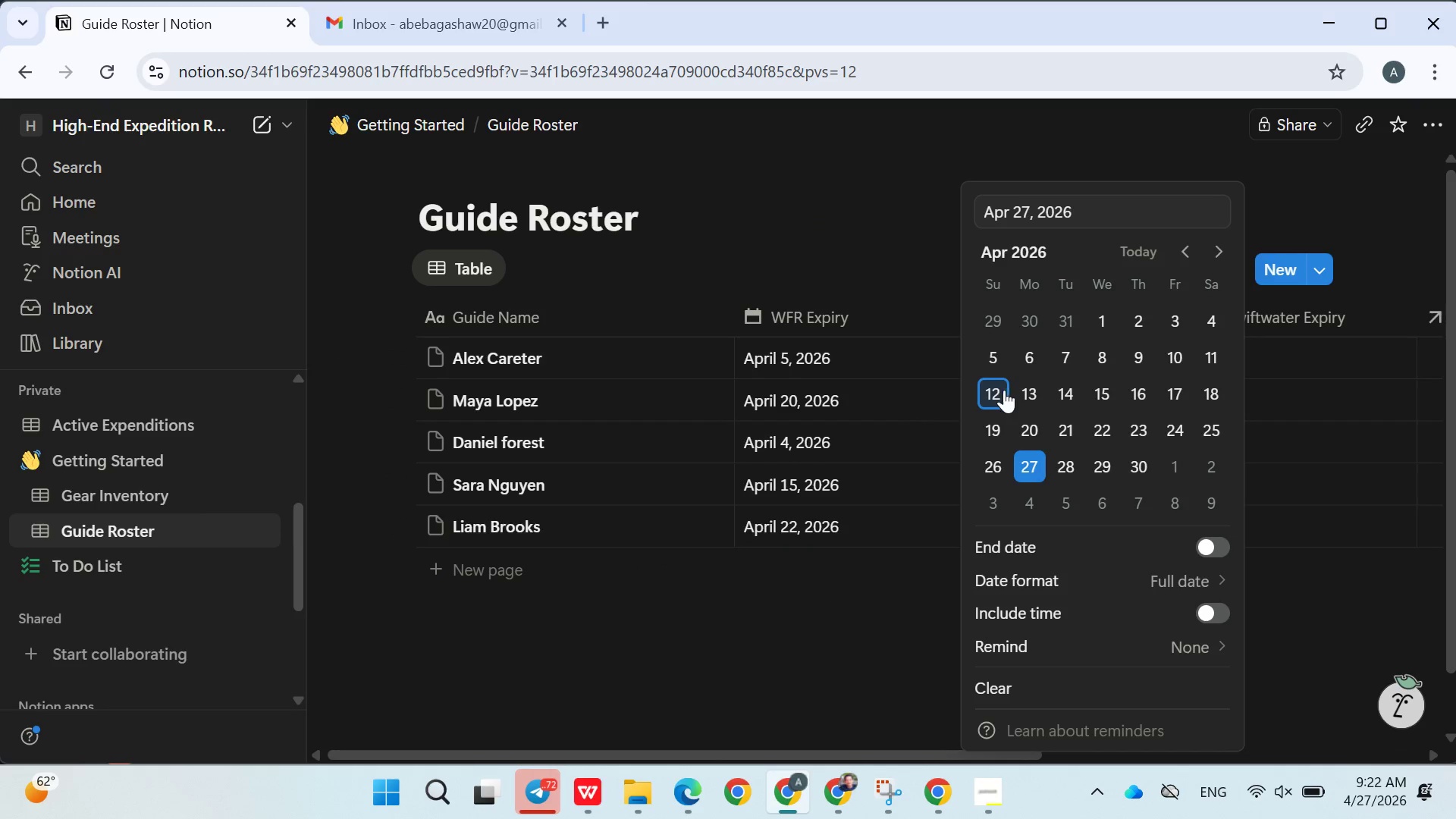 
double_click([1004, 390])
 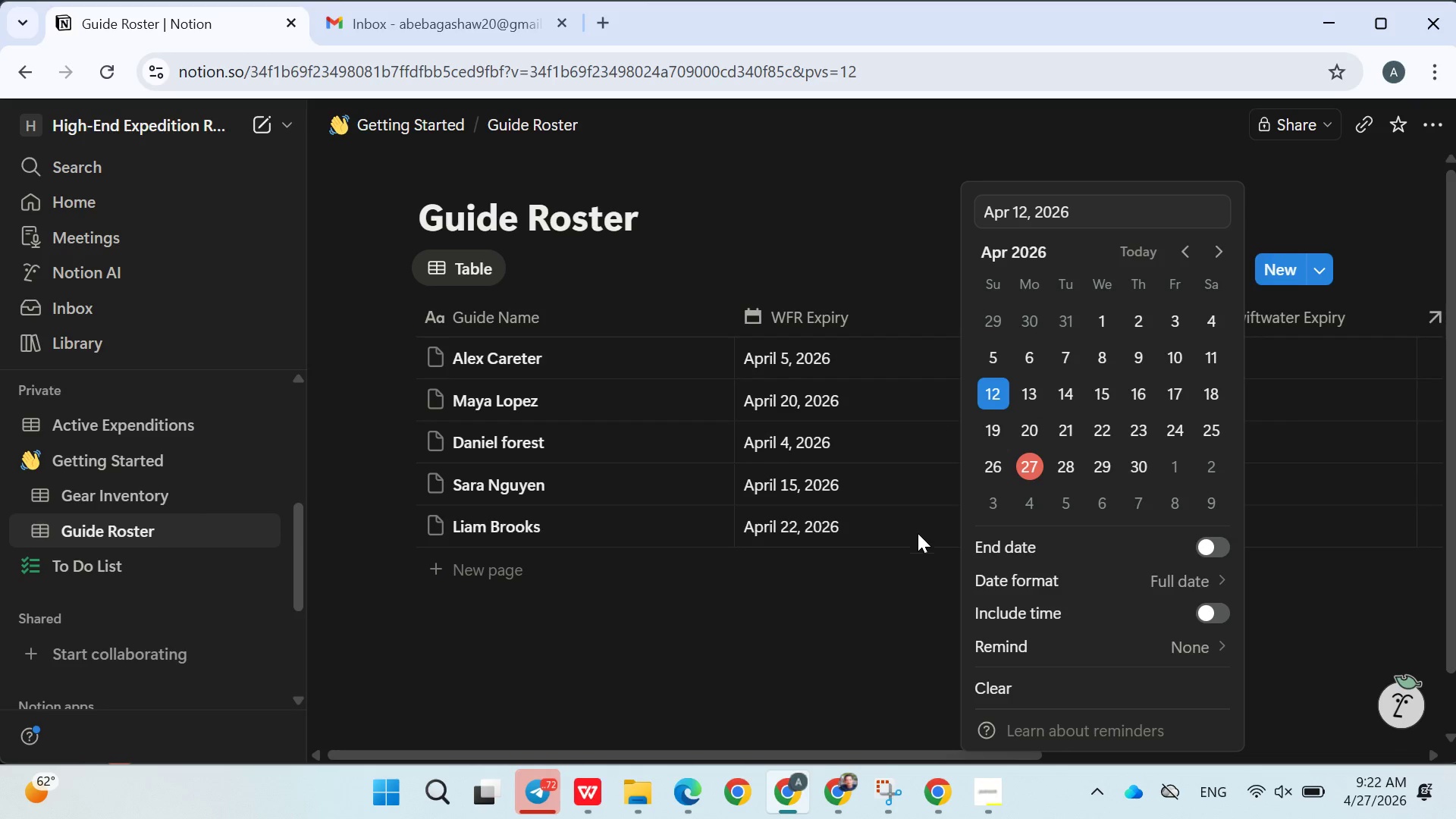 
left_click([934, 597])
 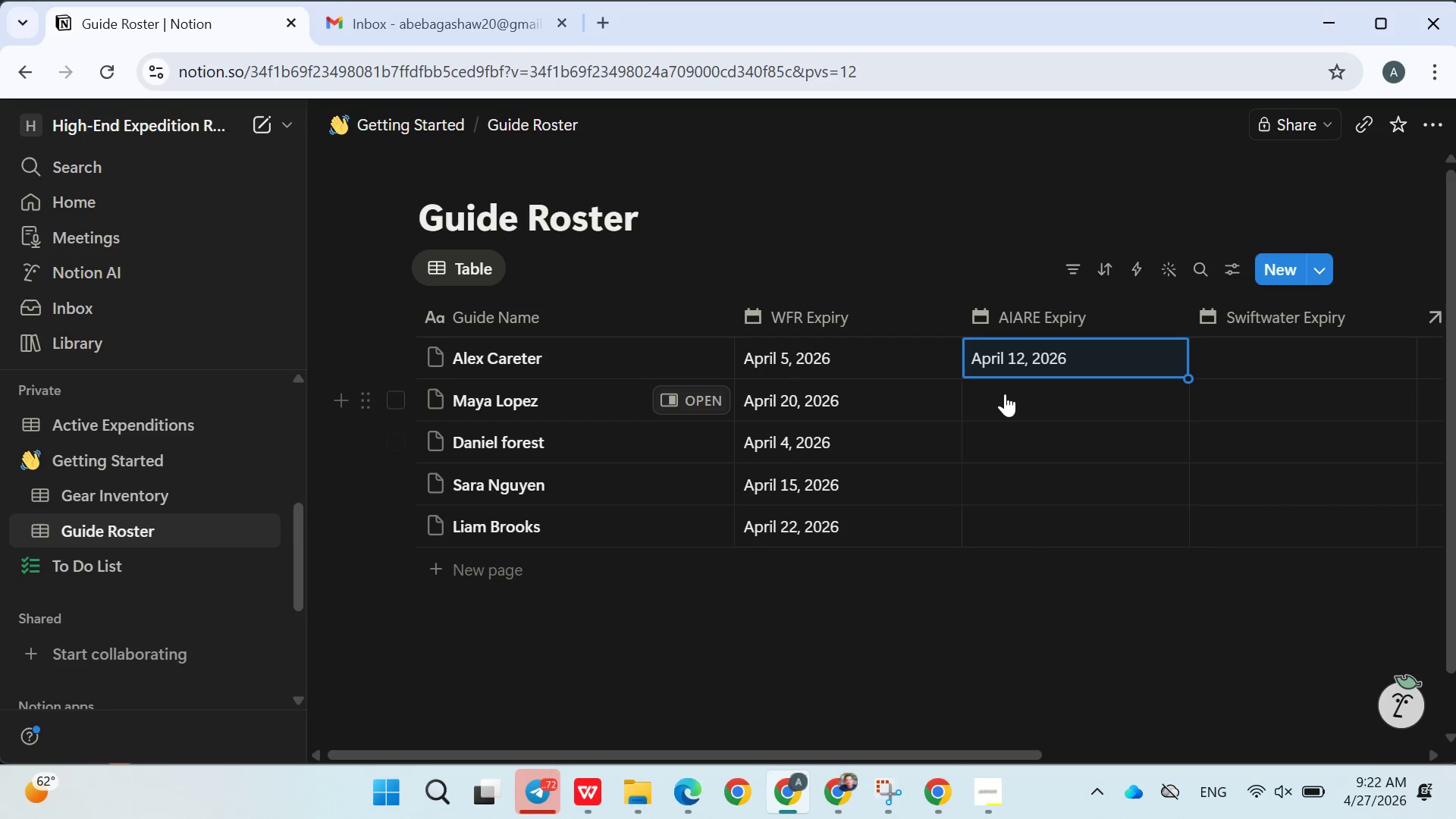 
left_click([1005, 394])
 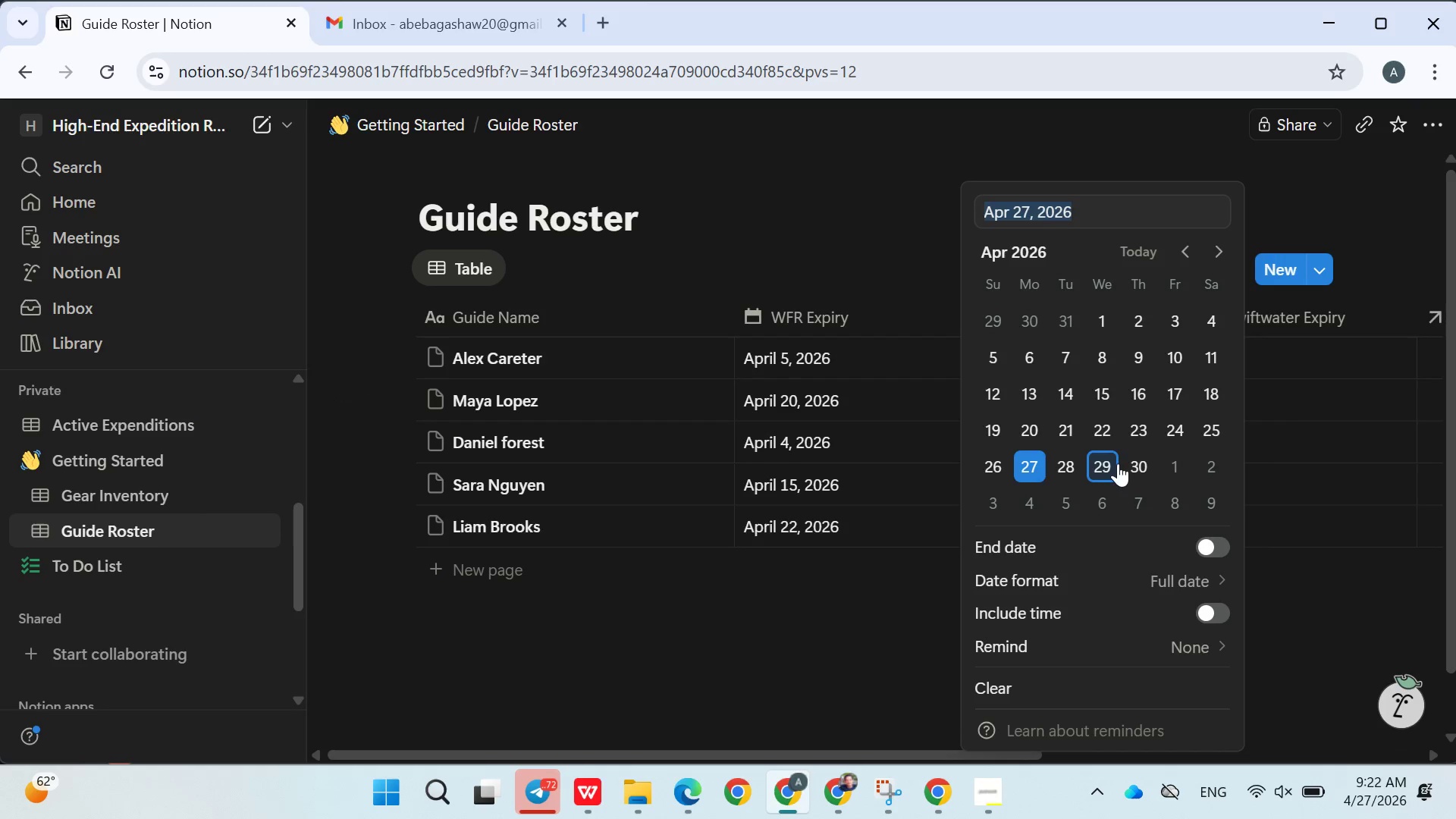 
left_click([1112, 457])
 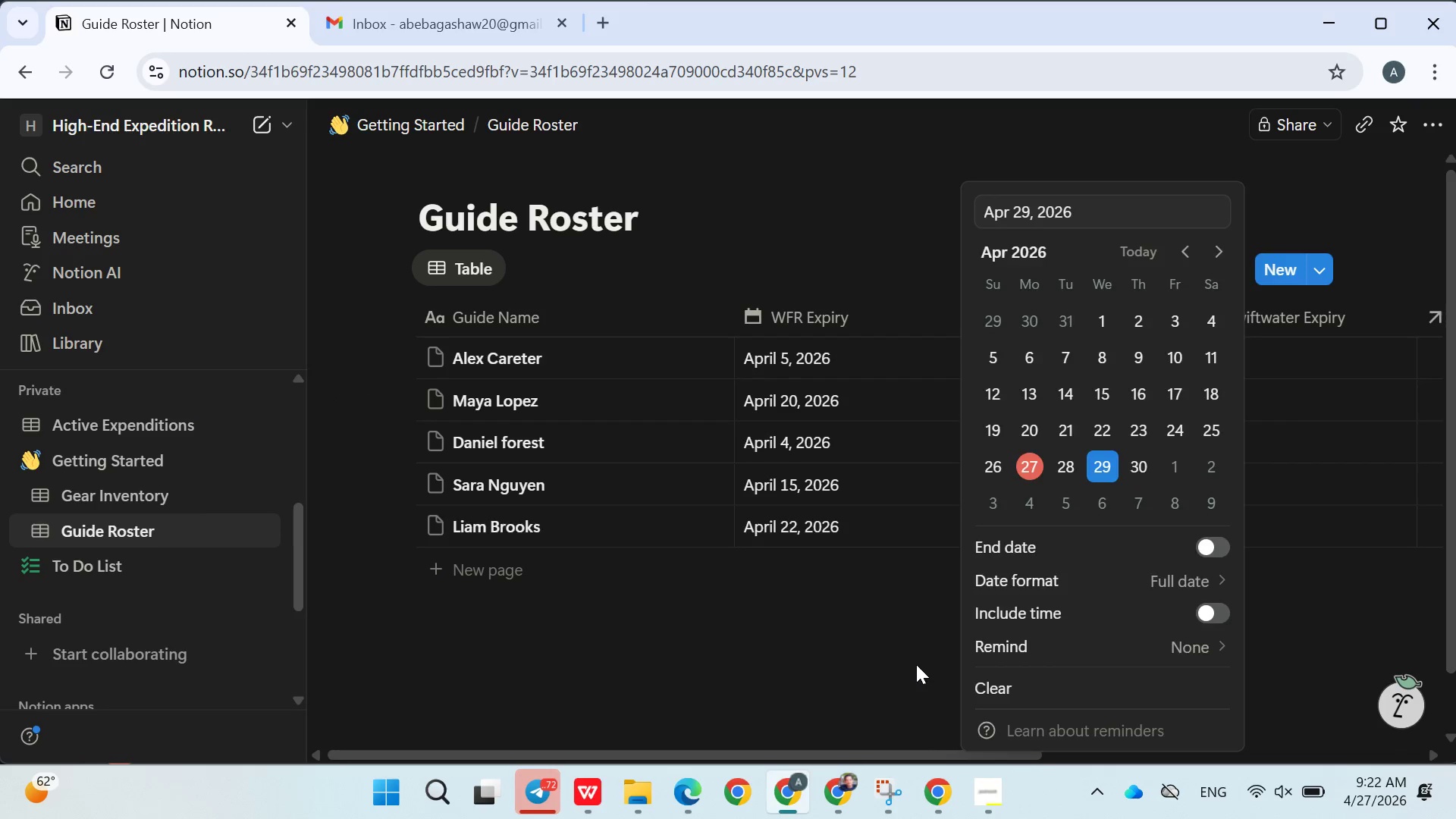 
left_click_drag(start_coordinate=[927, 677], to_coordinate=[918, 669])
 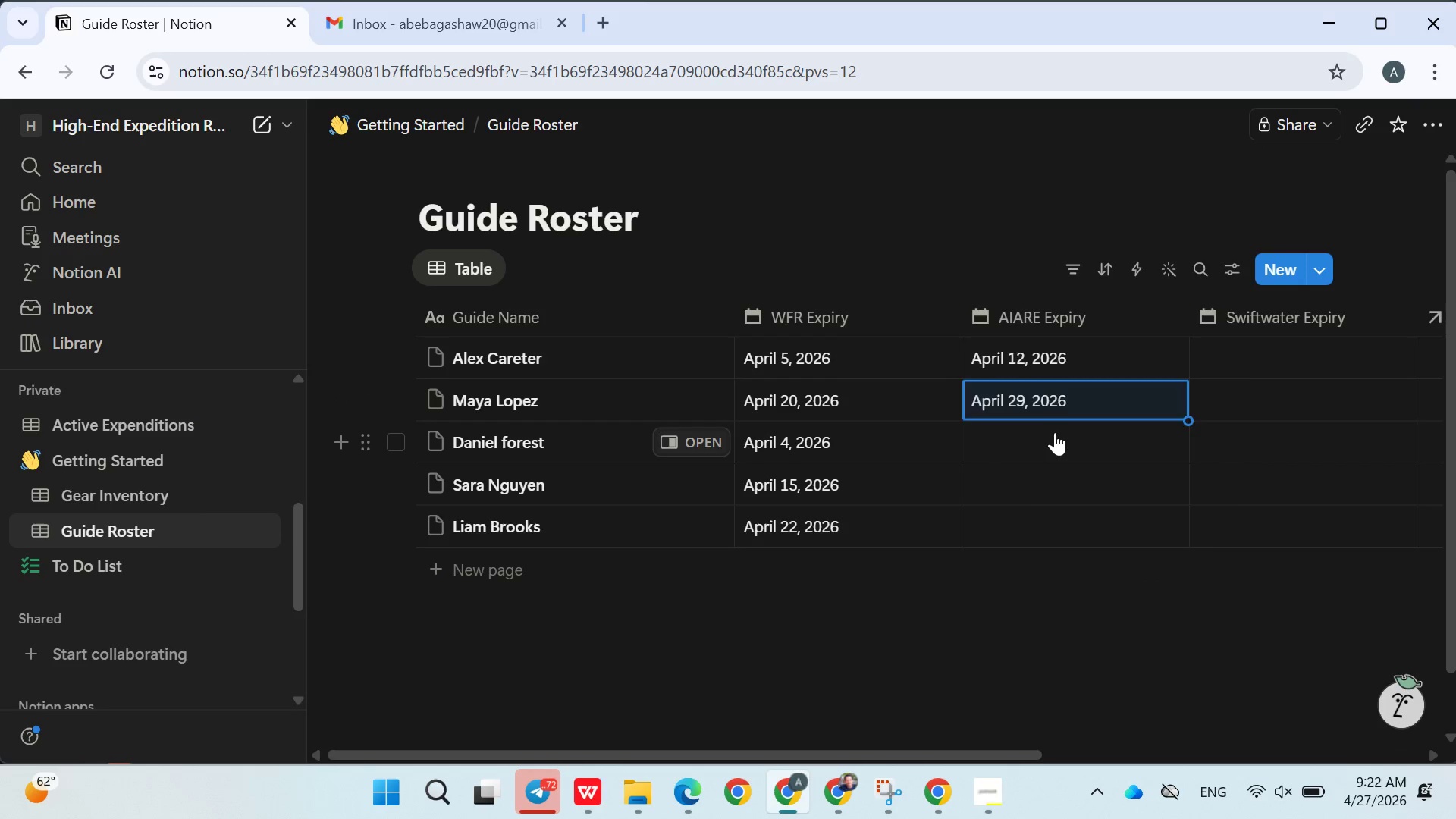 
left_click([1055, 432])
 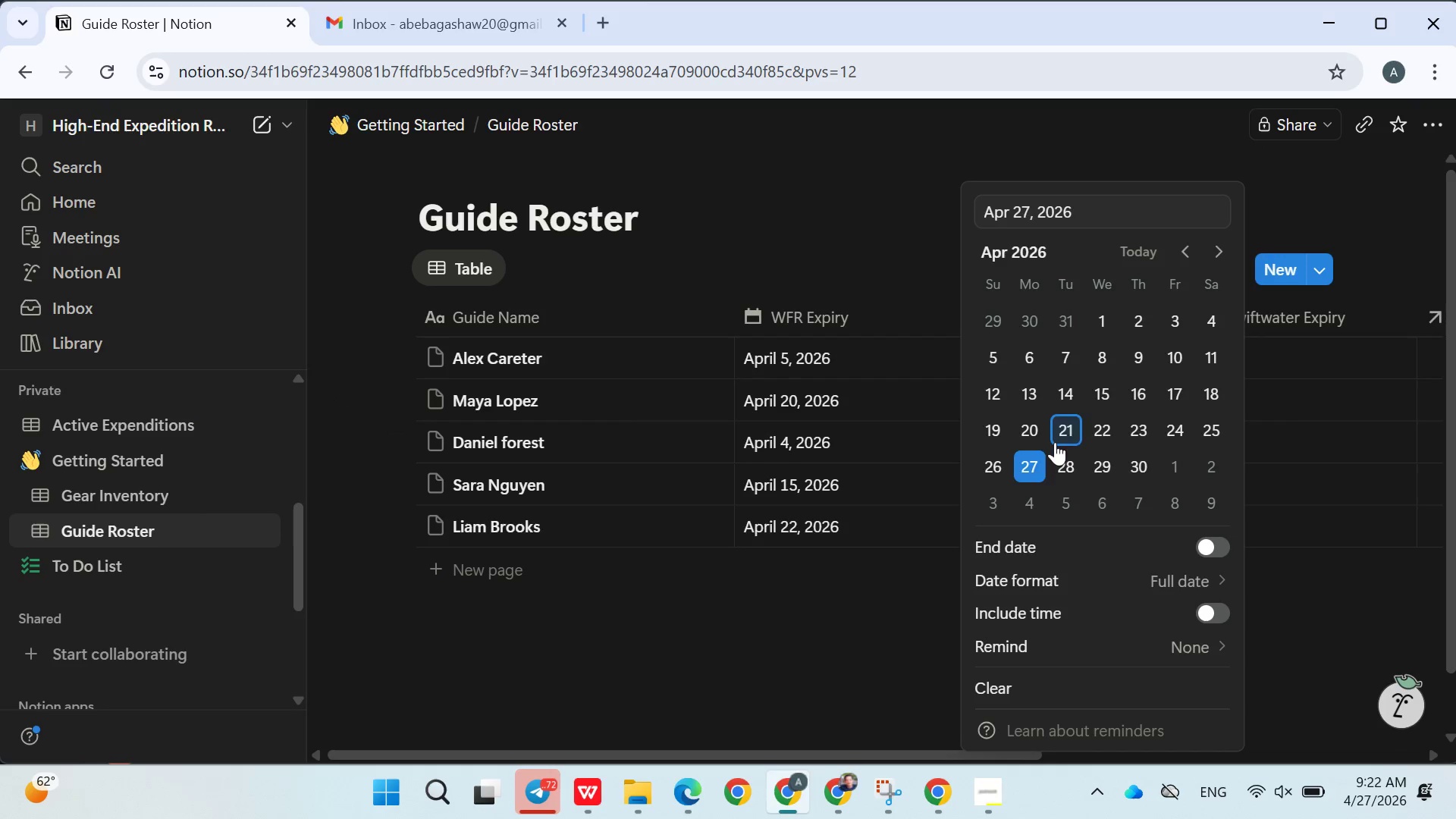 
left_click([1055, 442])
 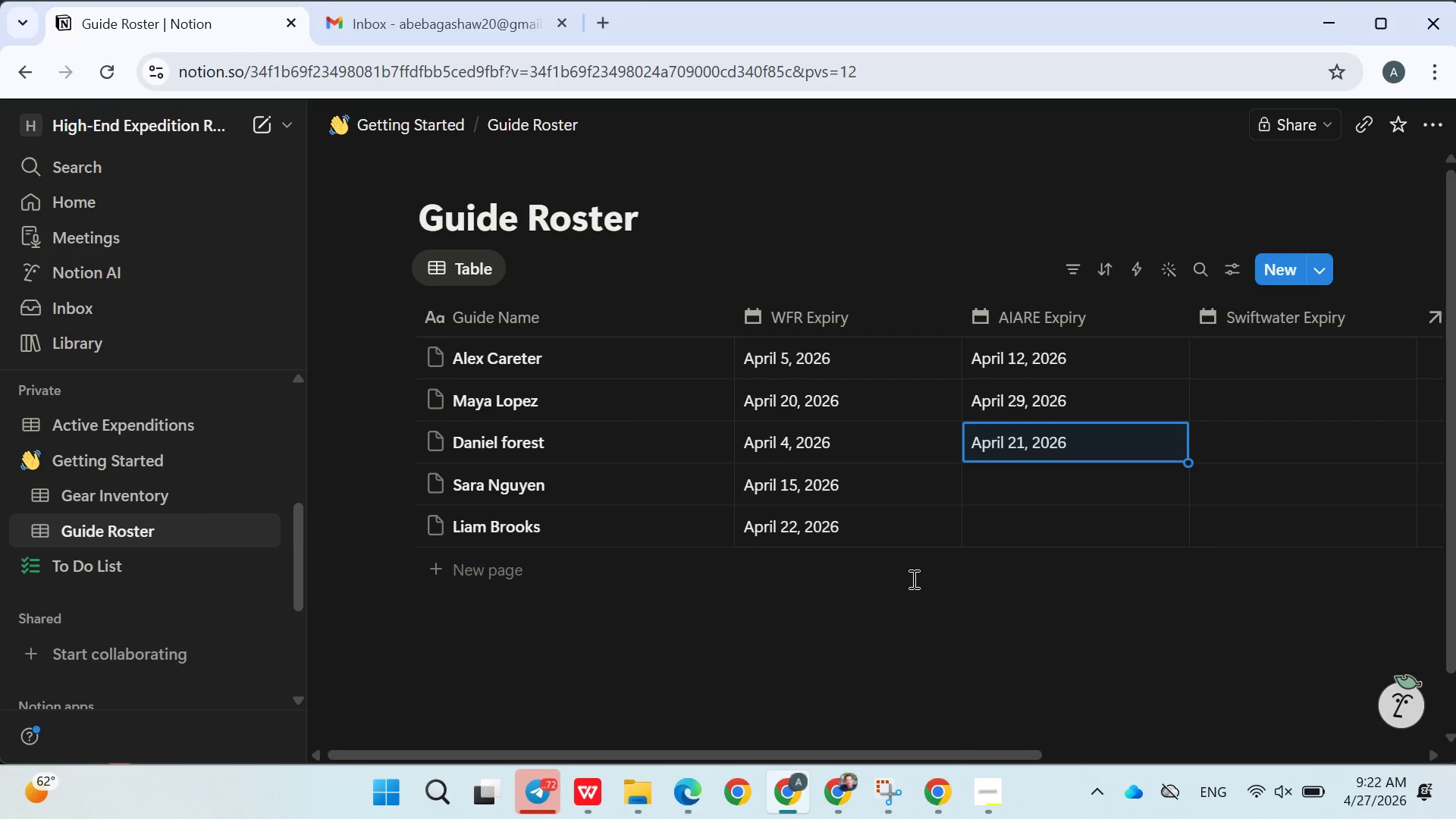 
double_click([897, 598])
 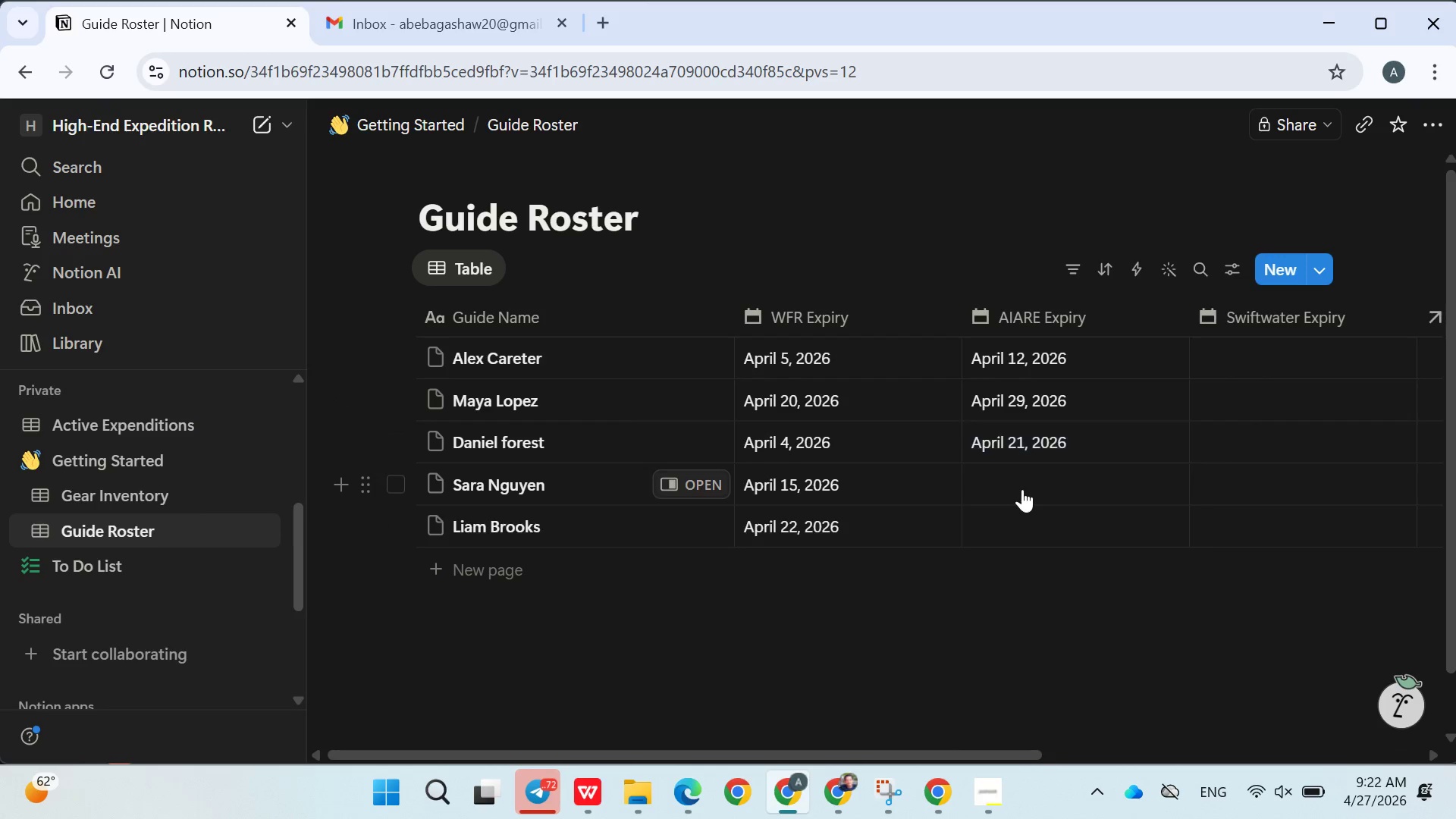 
left_click([1022, 489])
 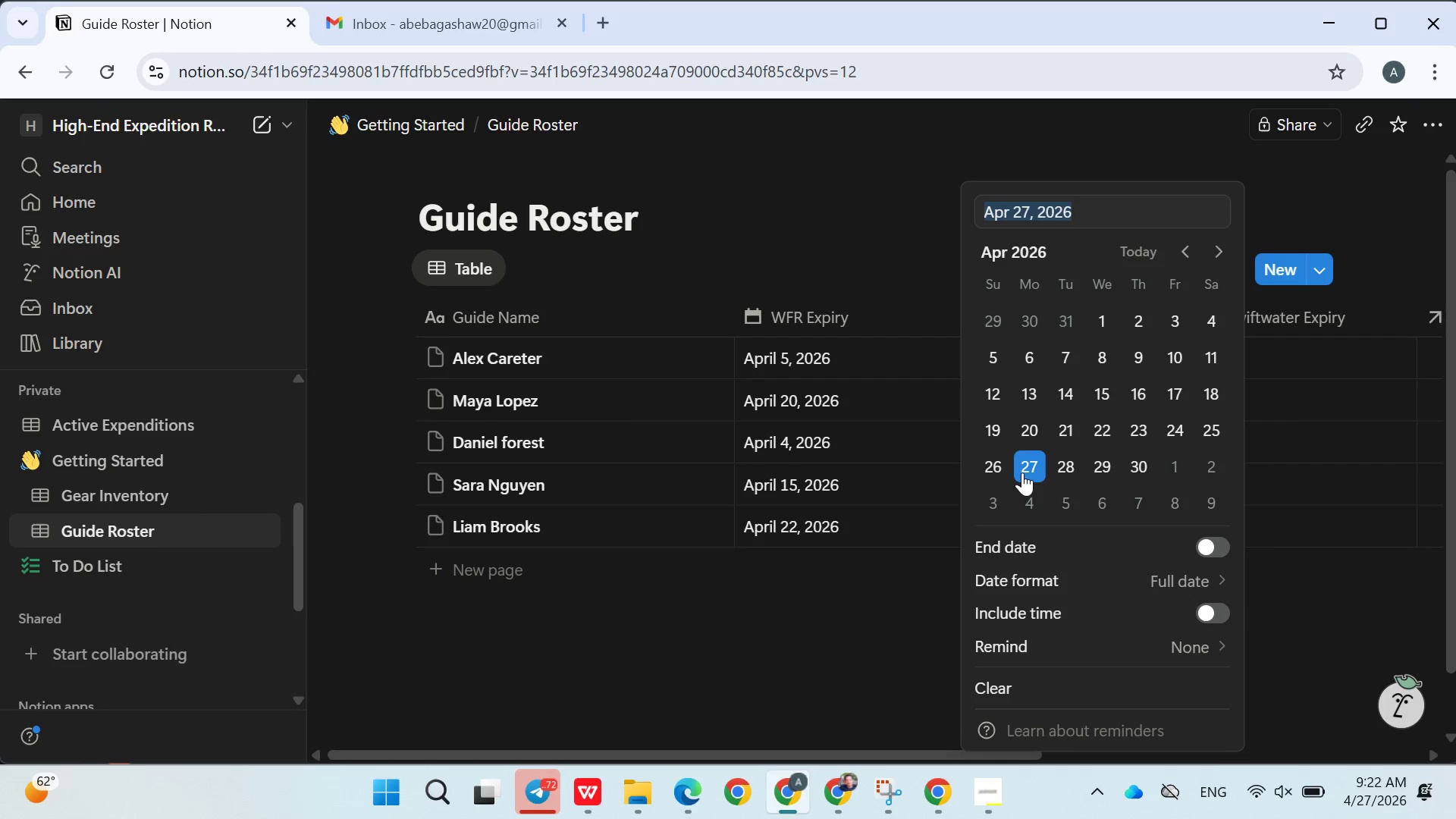 
left_click([1022, 472])
 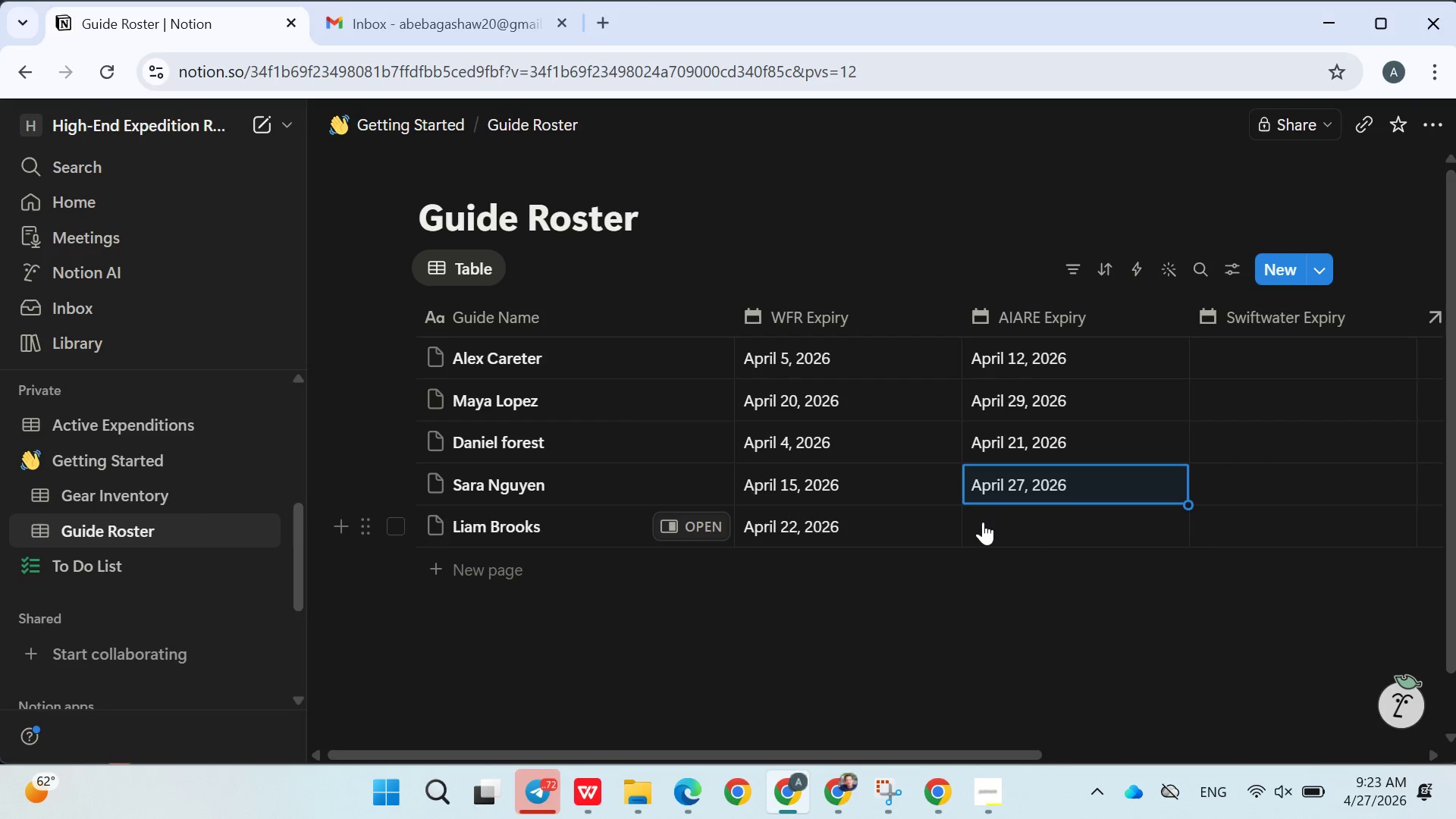 
left_click([983, 522])
 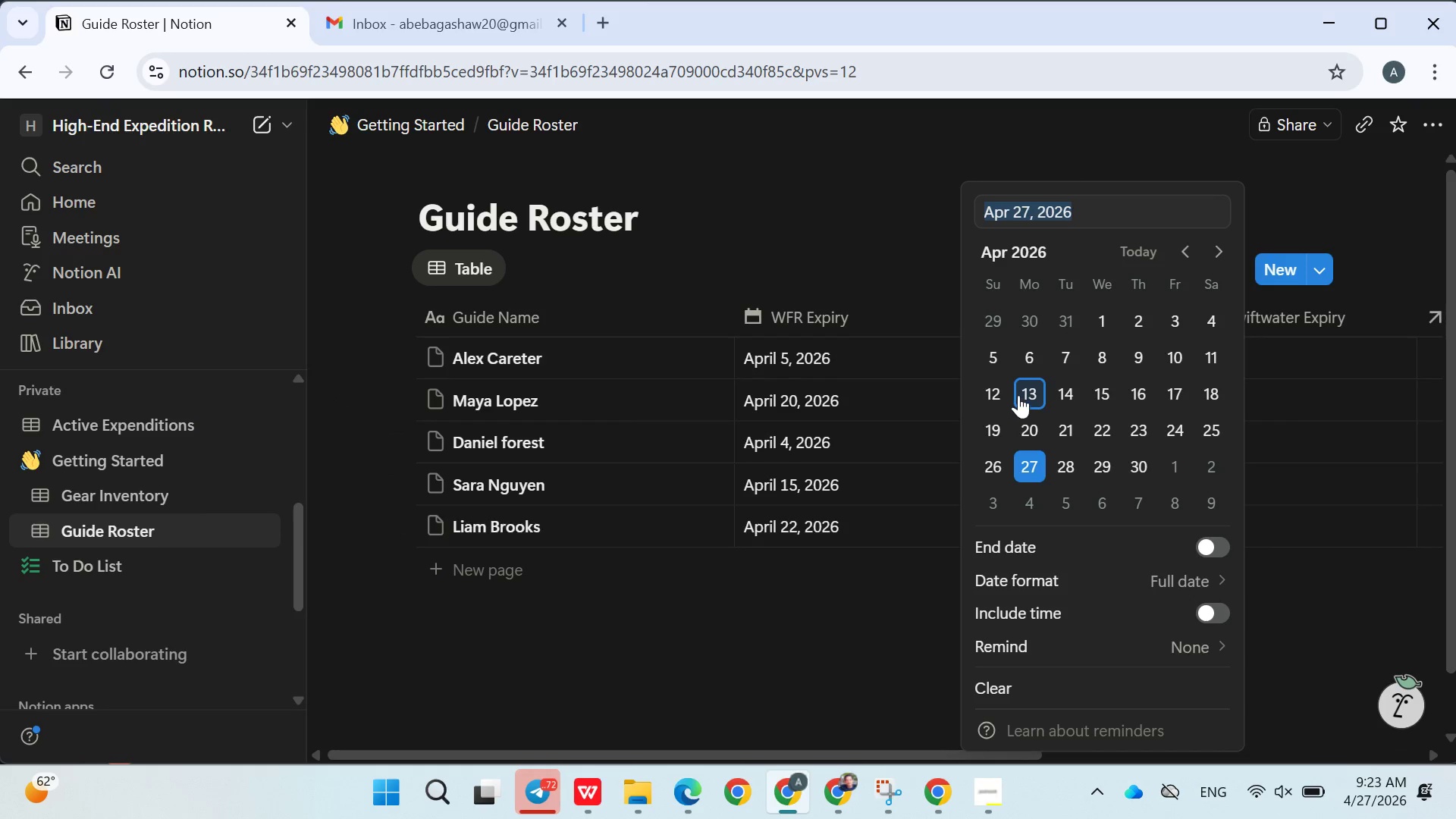 
left_click([1018, 395])
 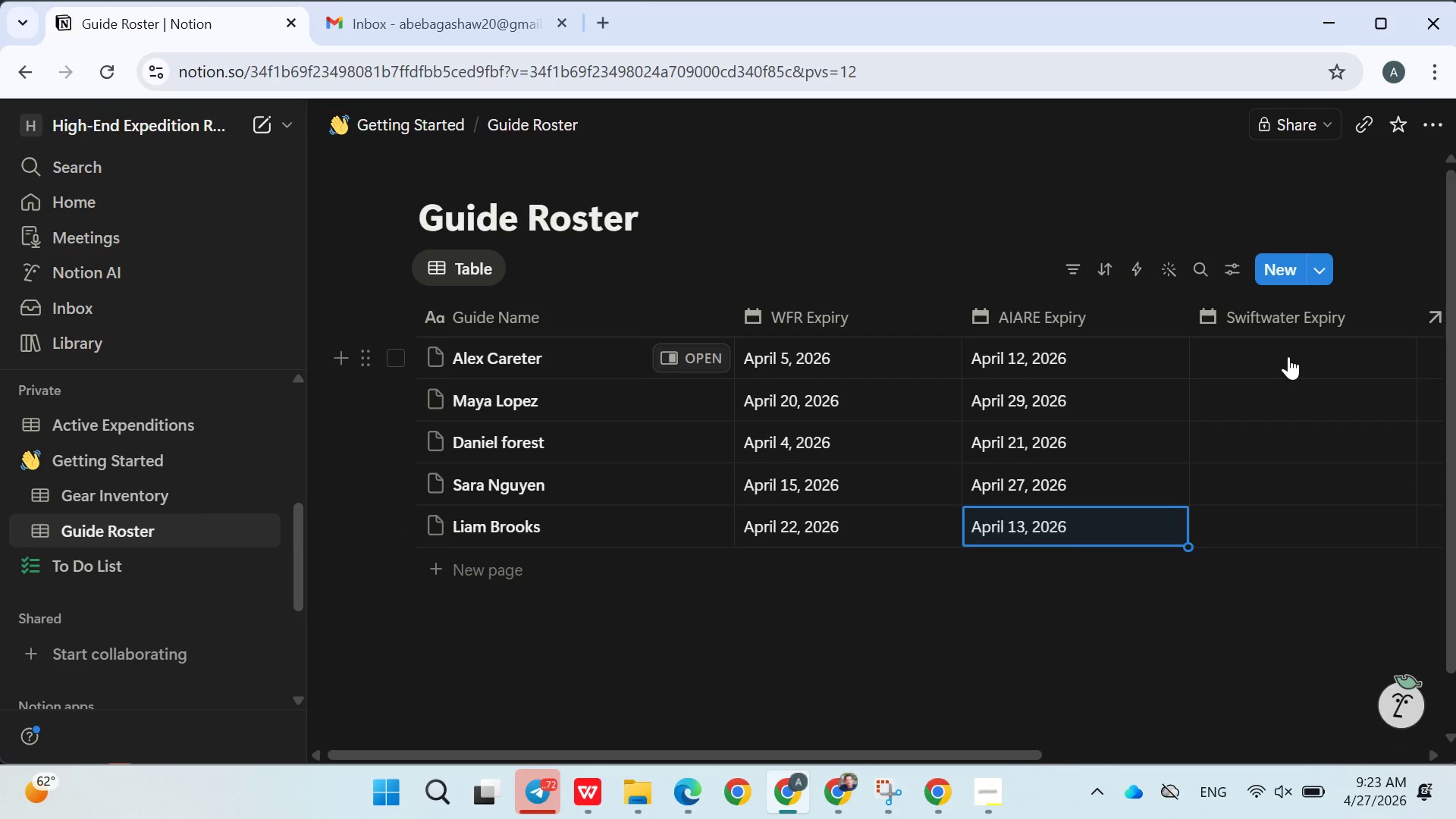 
left_click([1282, 350])
 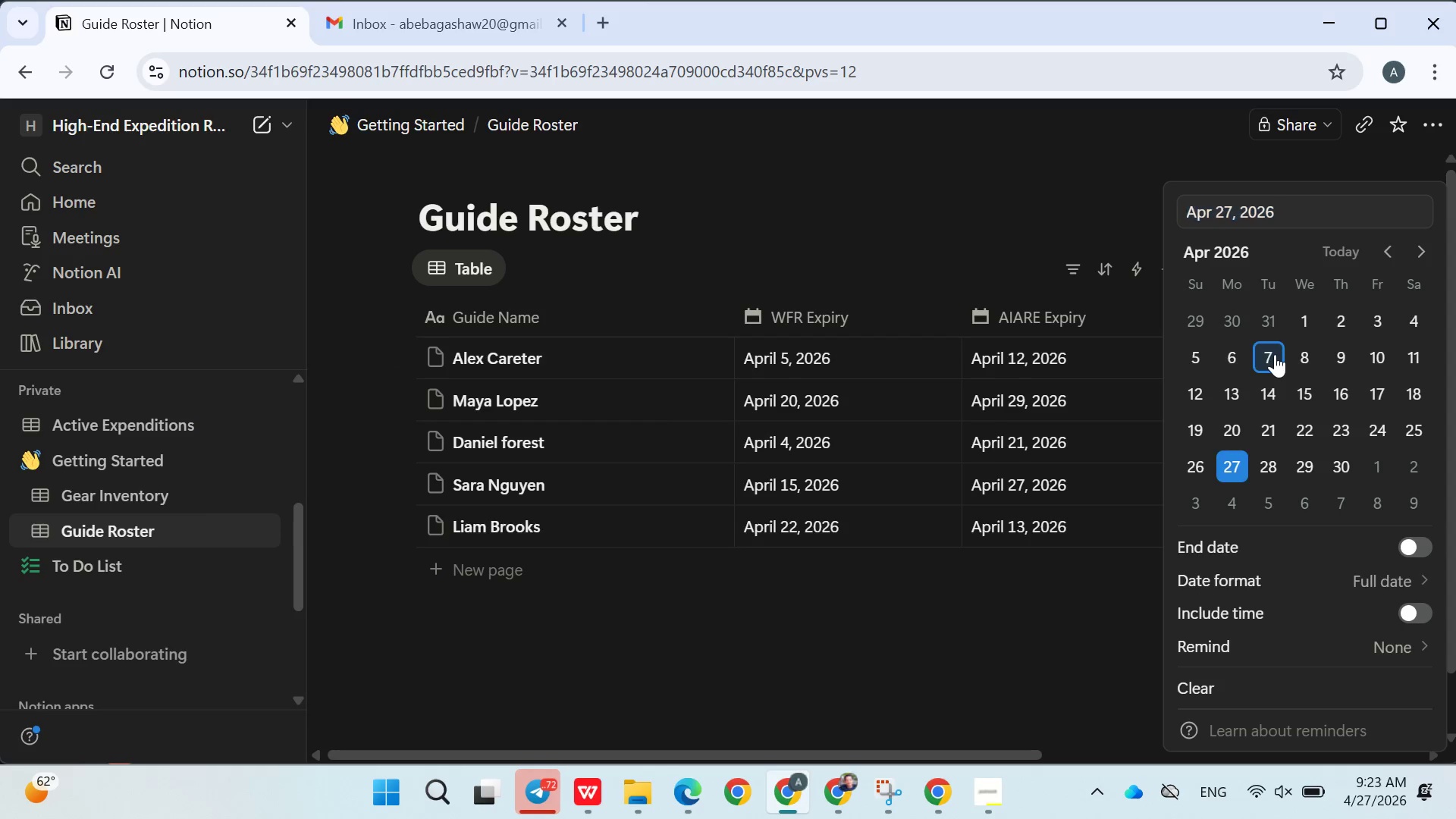 
left_click([1275, 354])
 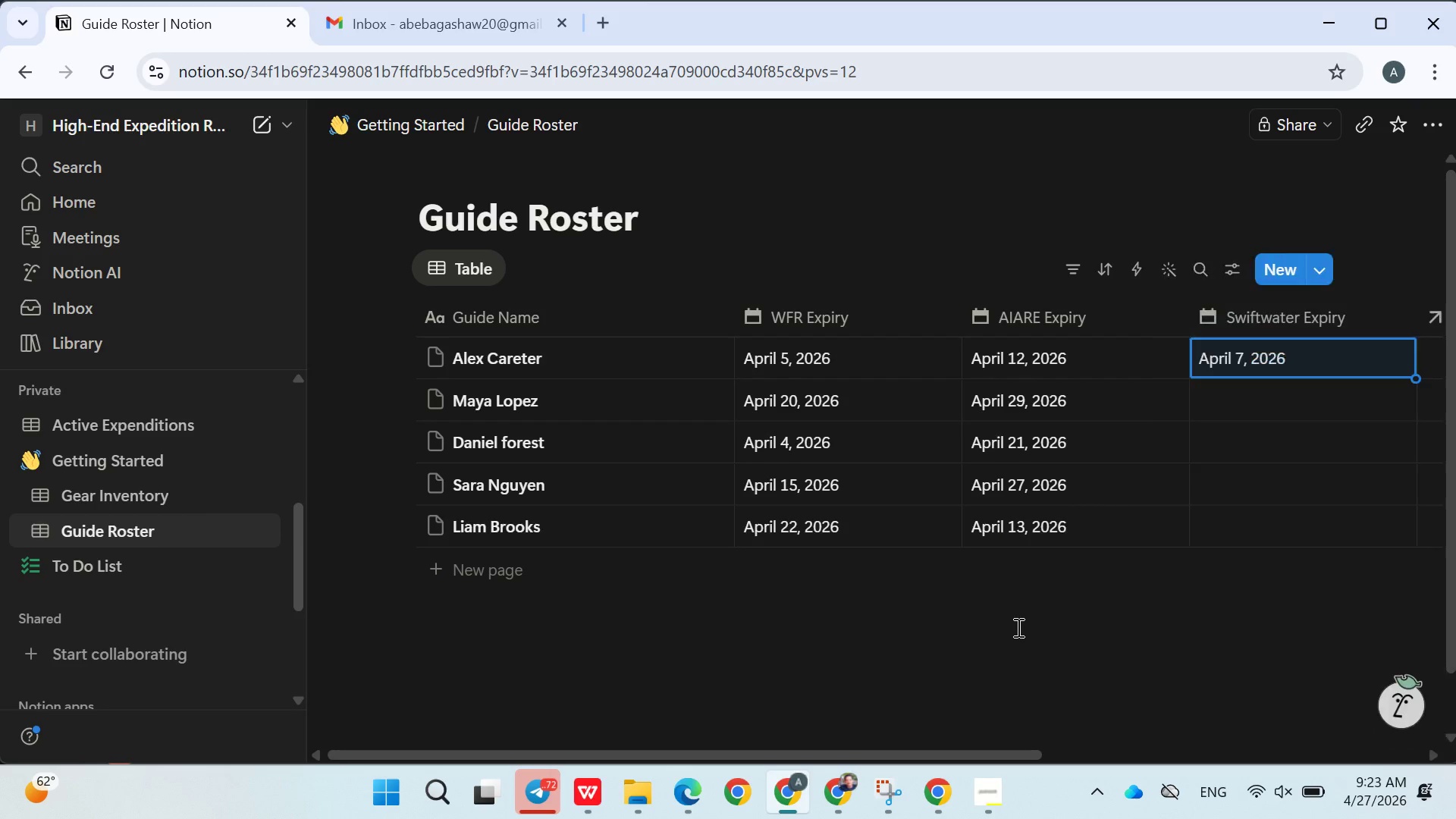 
double_click([1017, 627])
 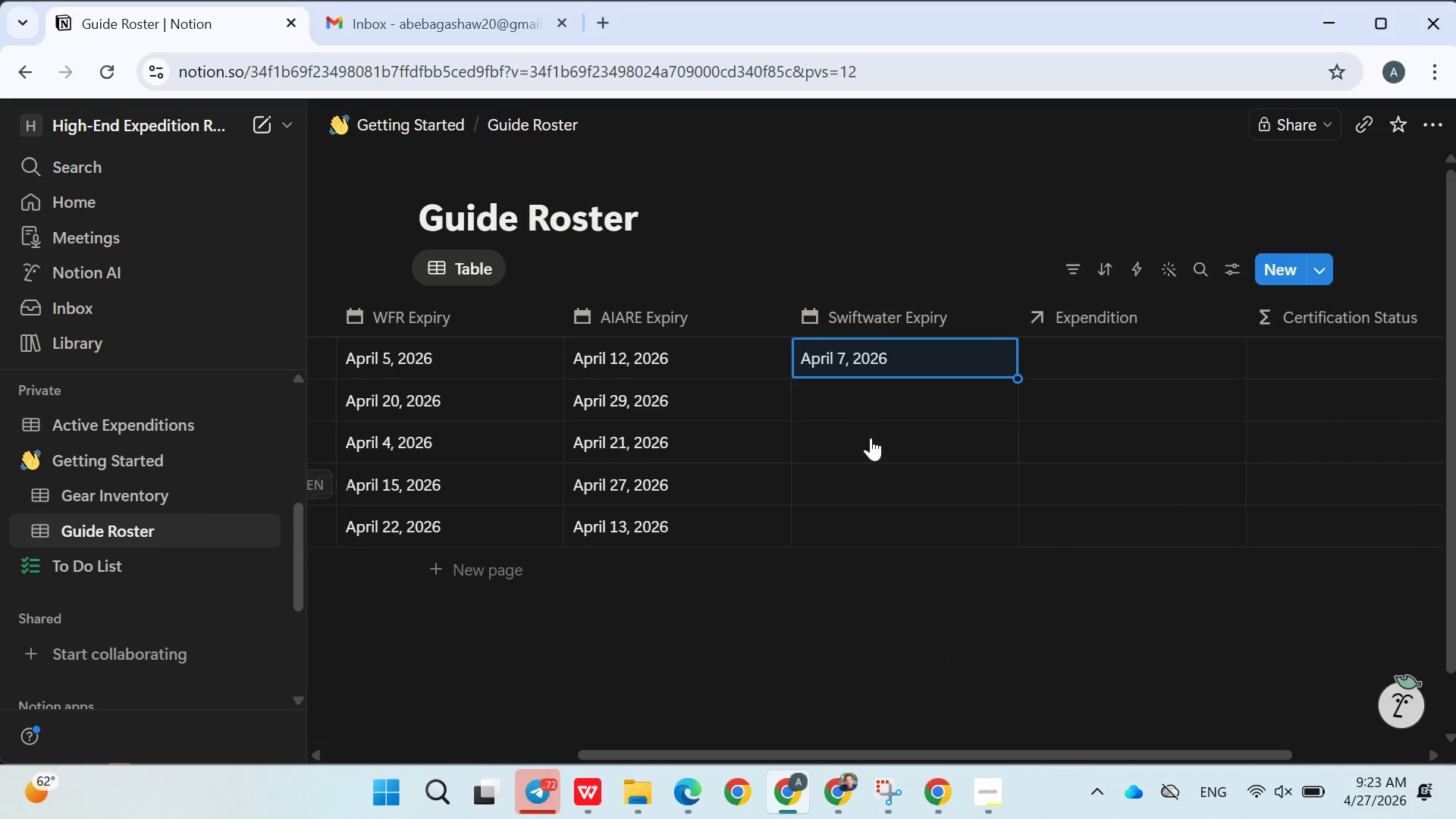 
left_click([852, 403])
 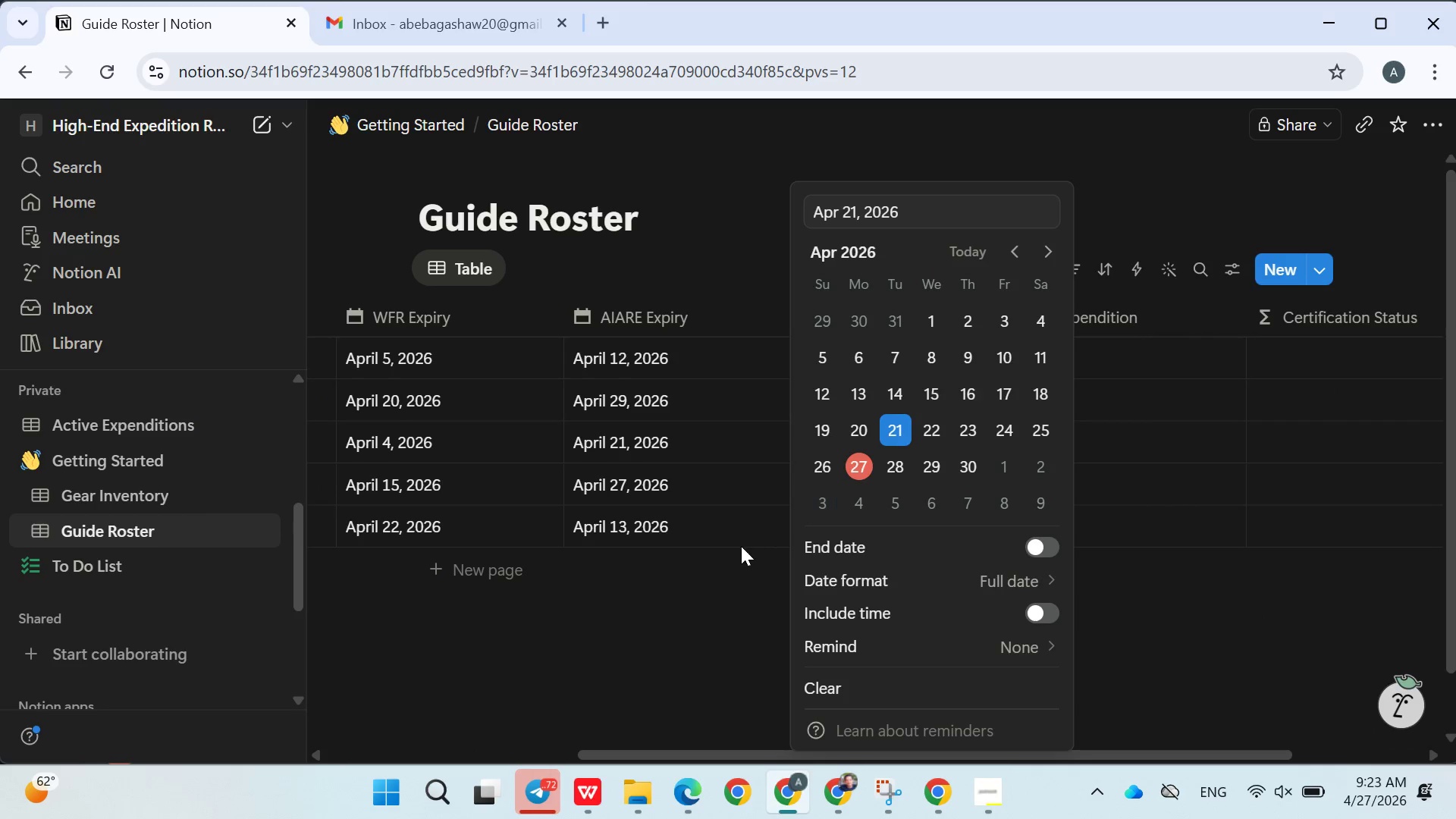 
double_click([741, 546])
 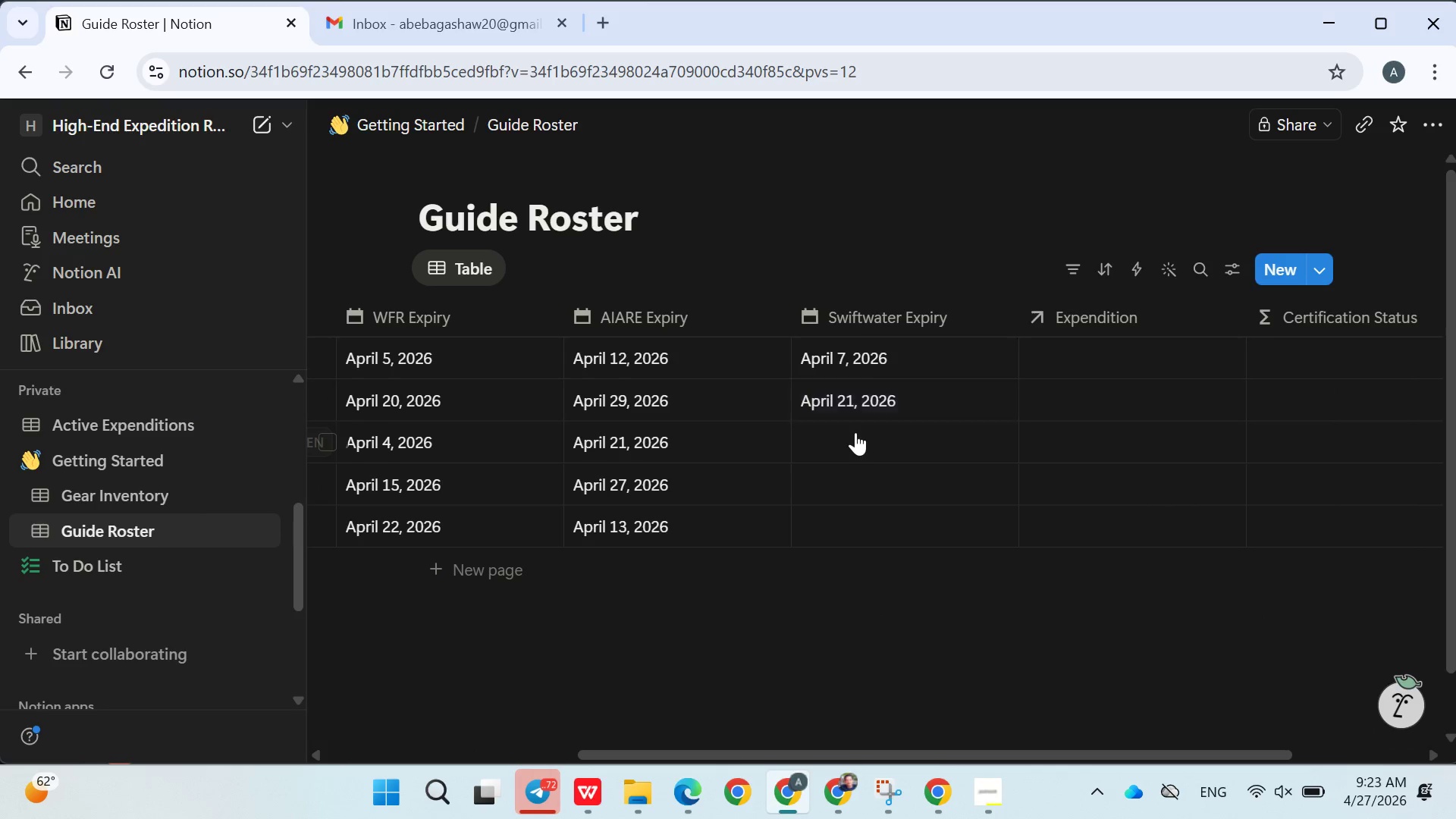 
left_click([855, 432])
 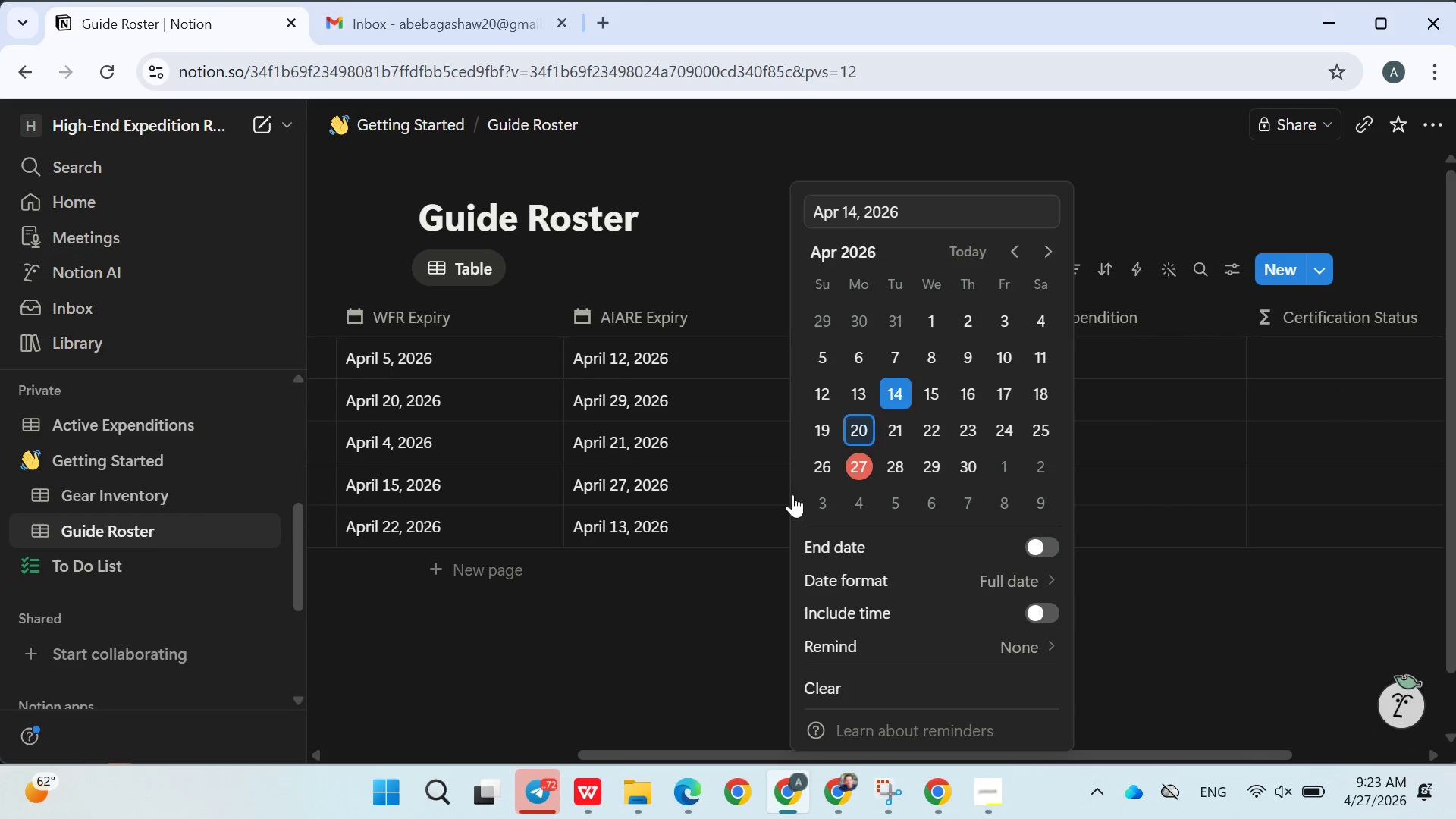 
double_click([704, 633])
 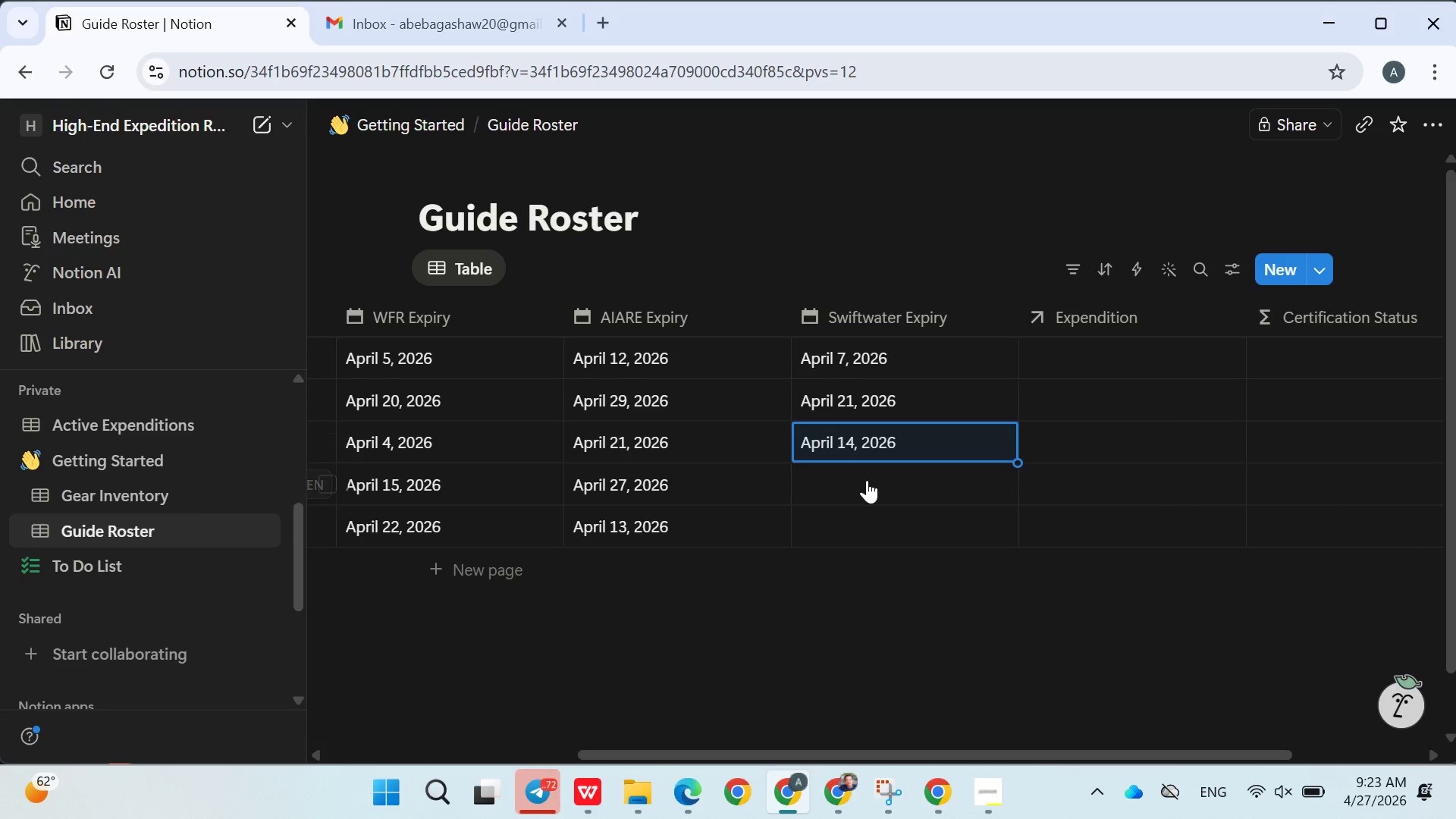 
left_click([862, 480])
 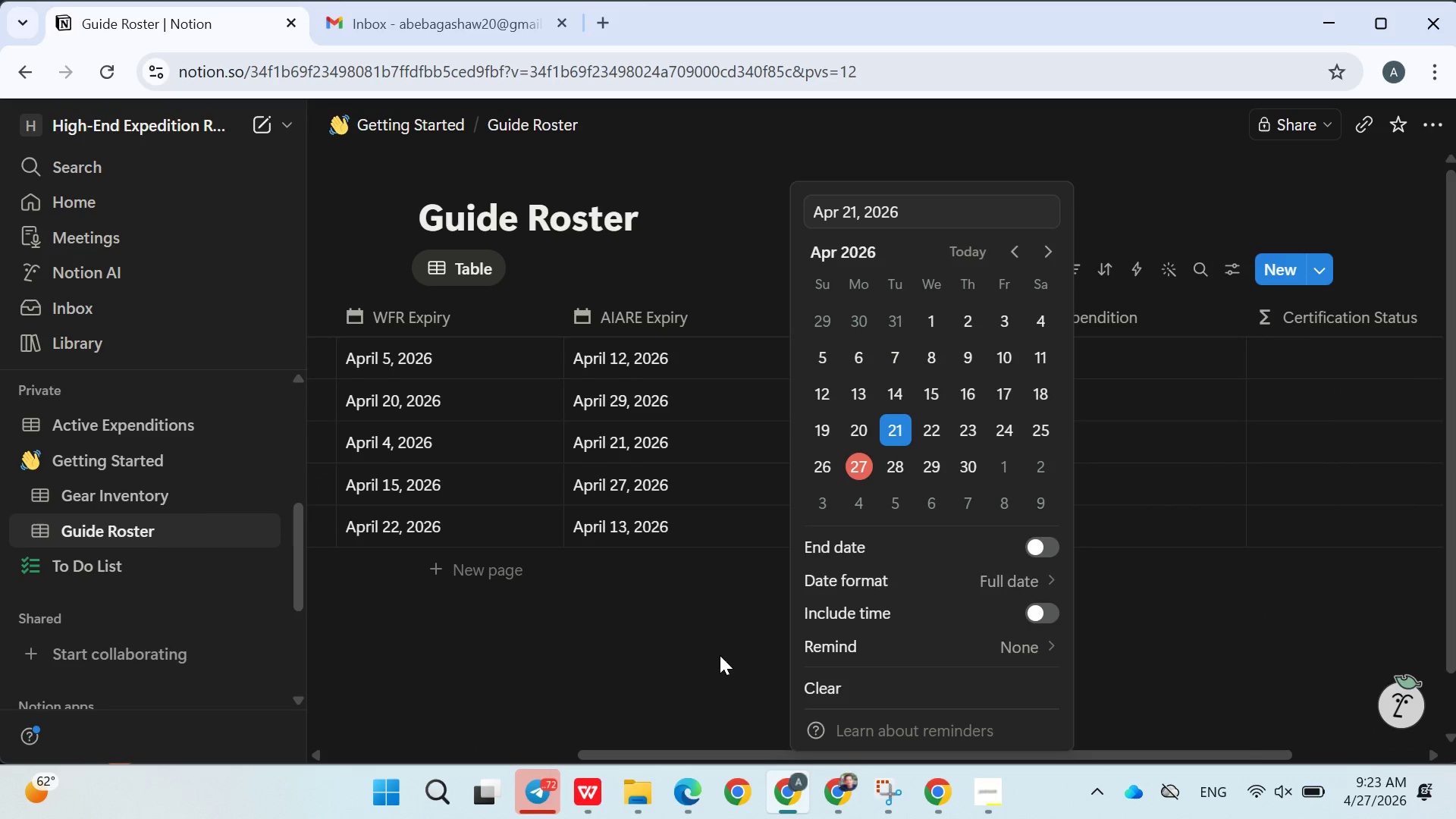 
double_click([717, 654])
 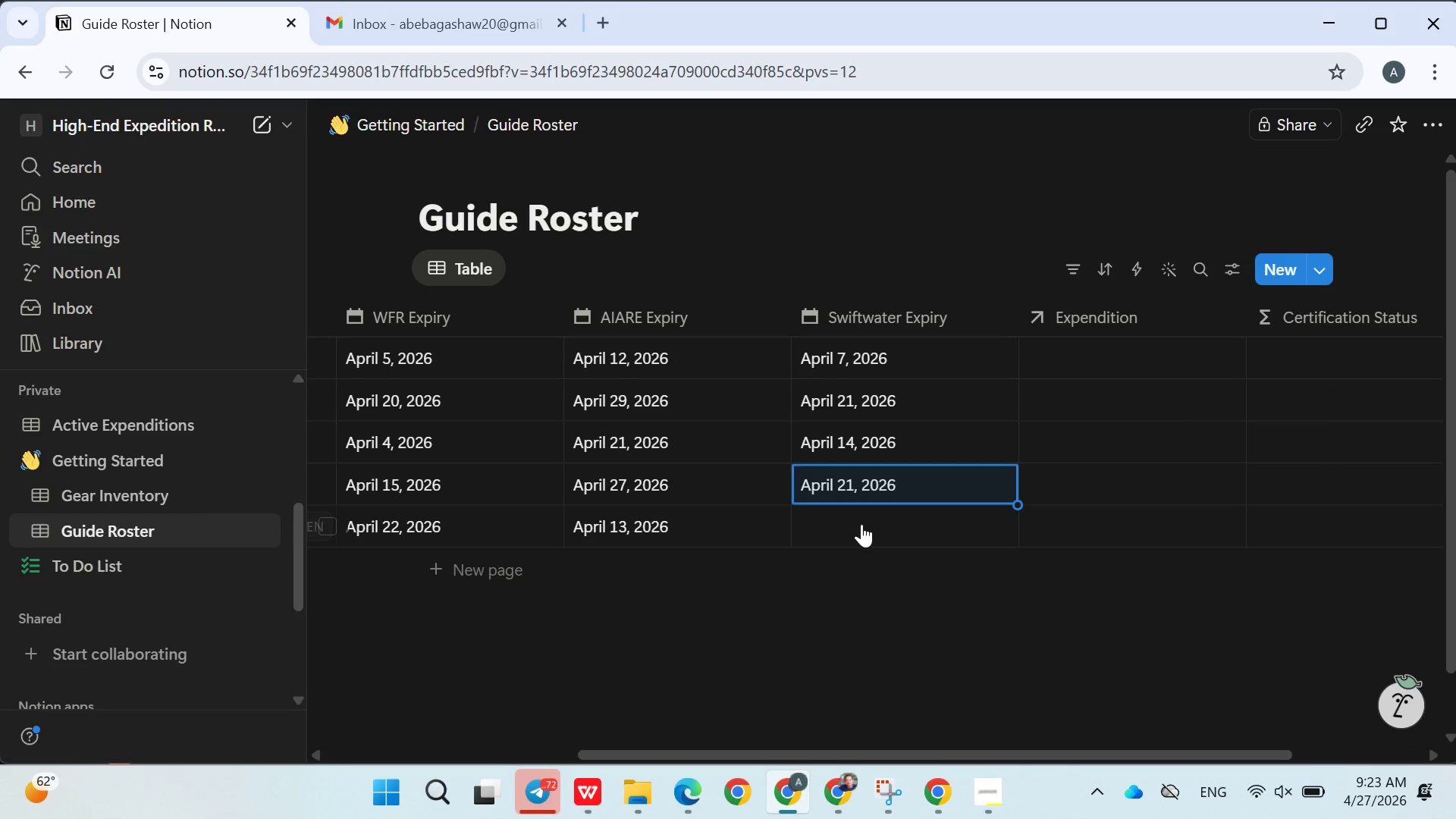 
left_click([861, 524])
 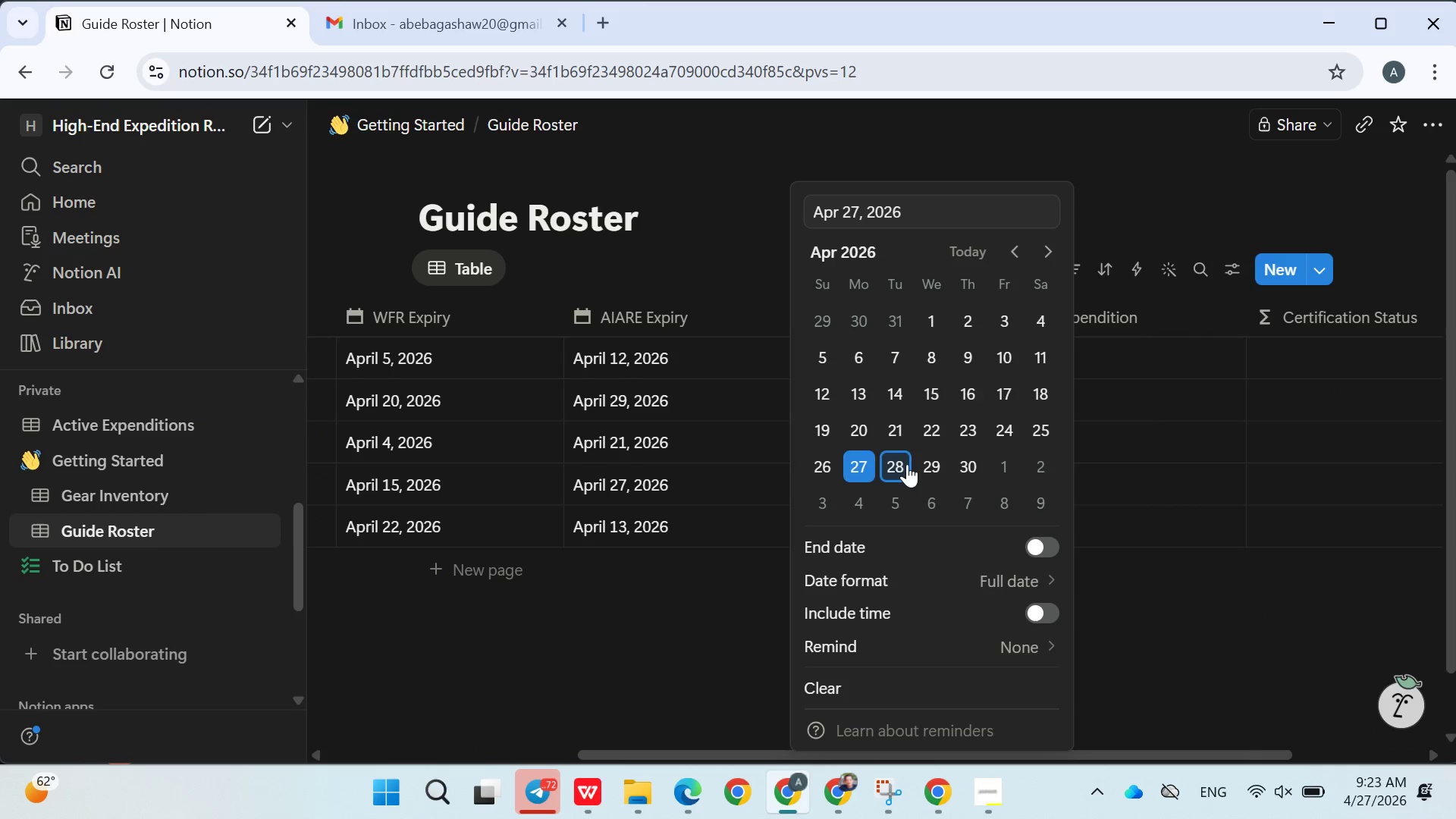 
left_click([907, 464])
 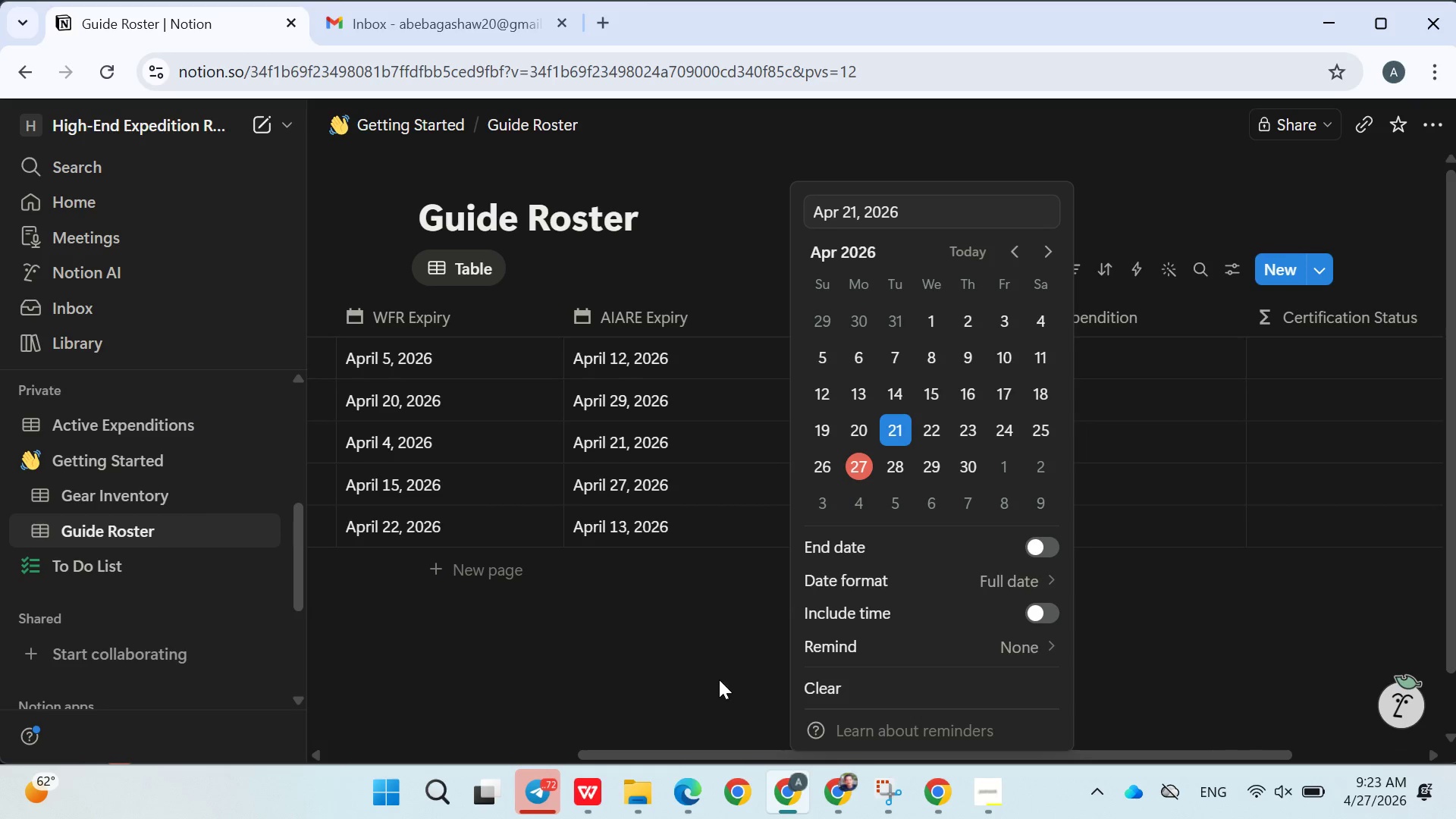 
double_click([714, 682])
 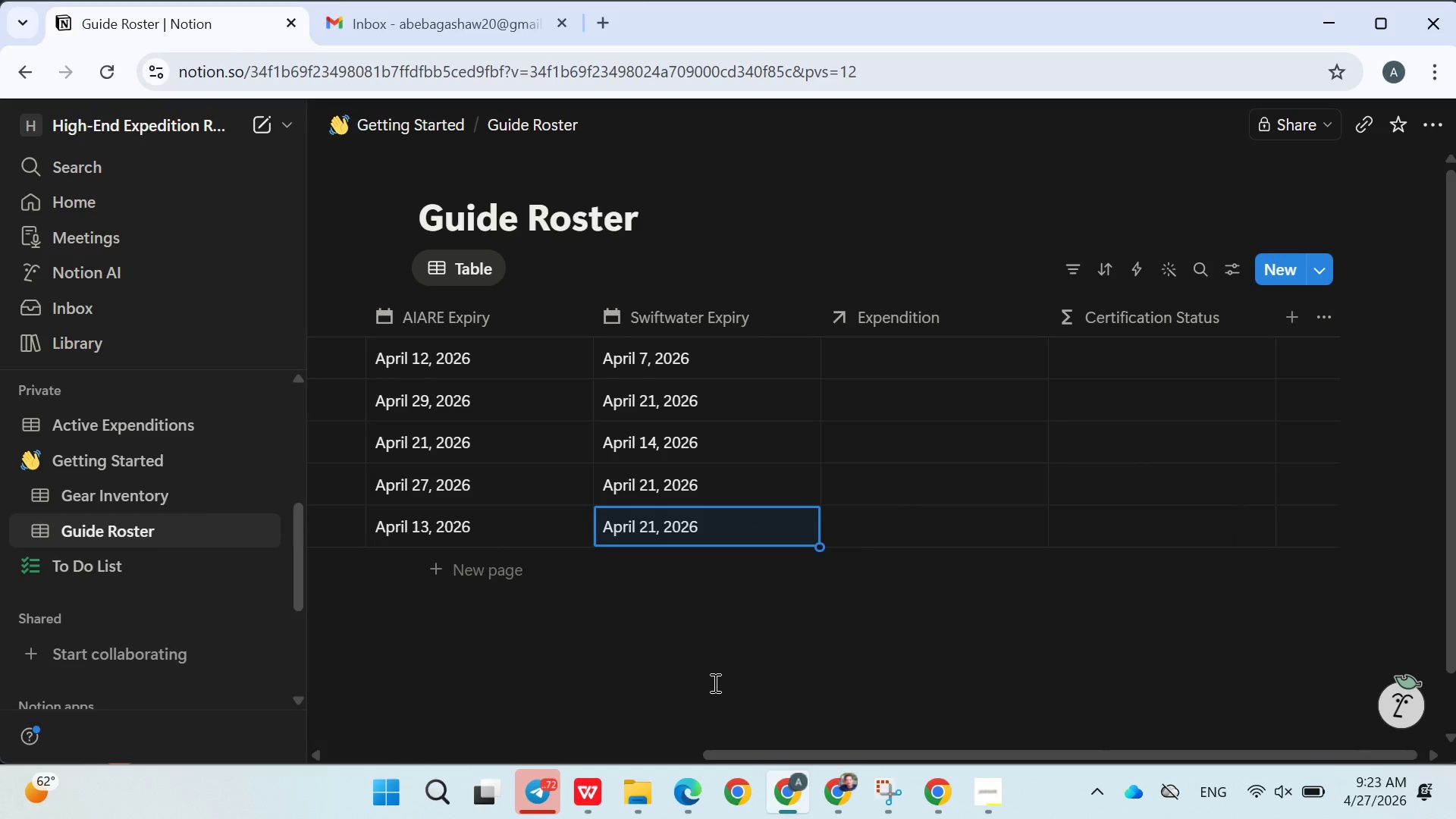 
wait(6.0)
 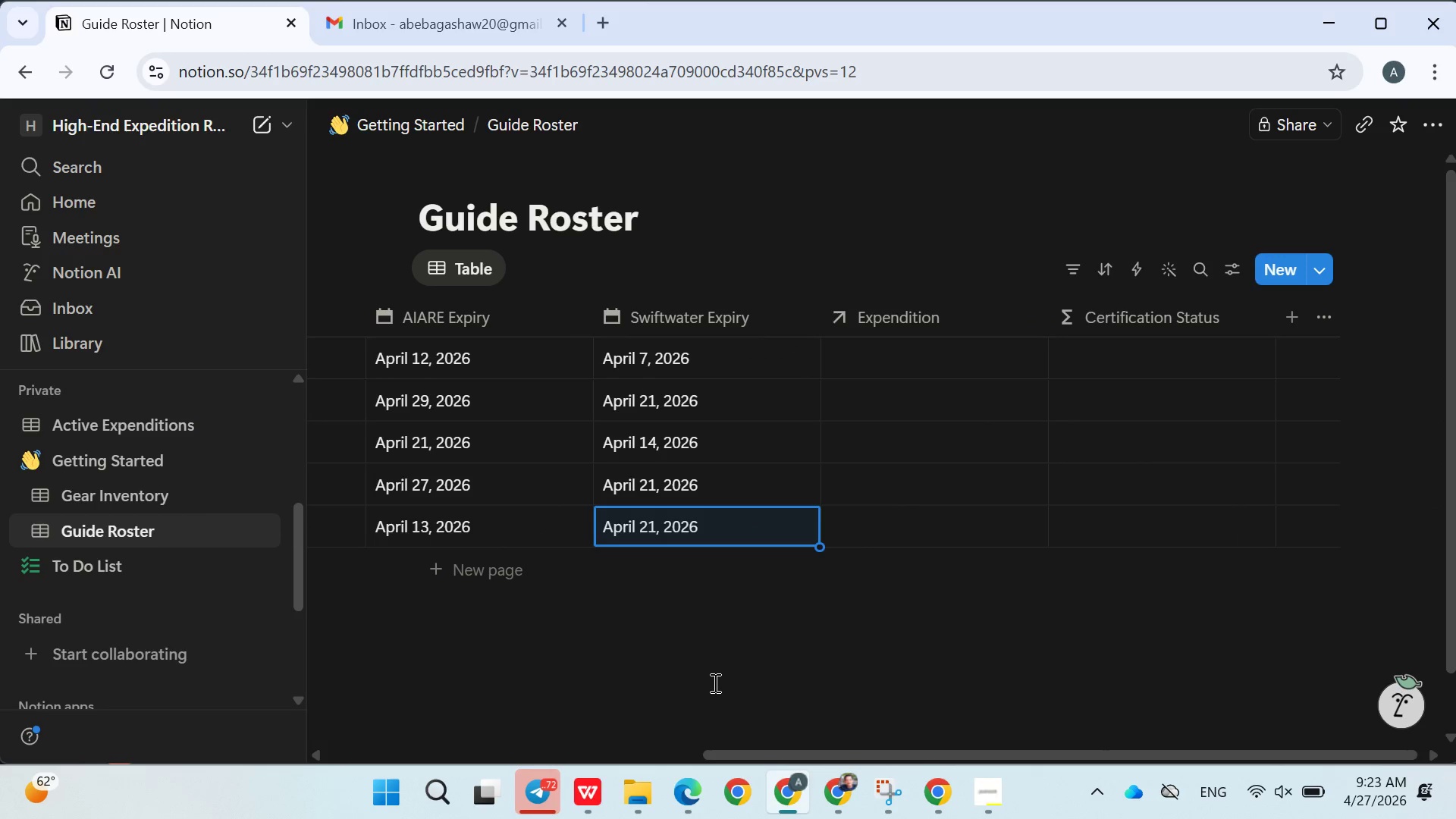 
left_click([881, 346])
 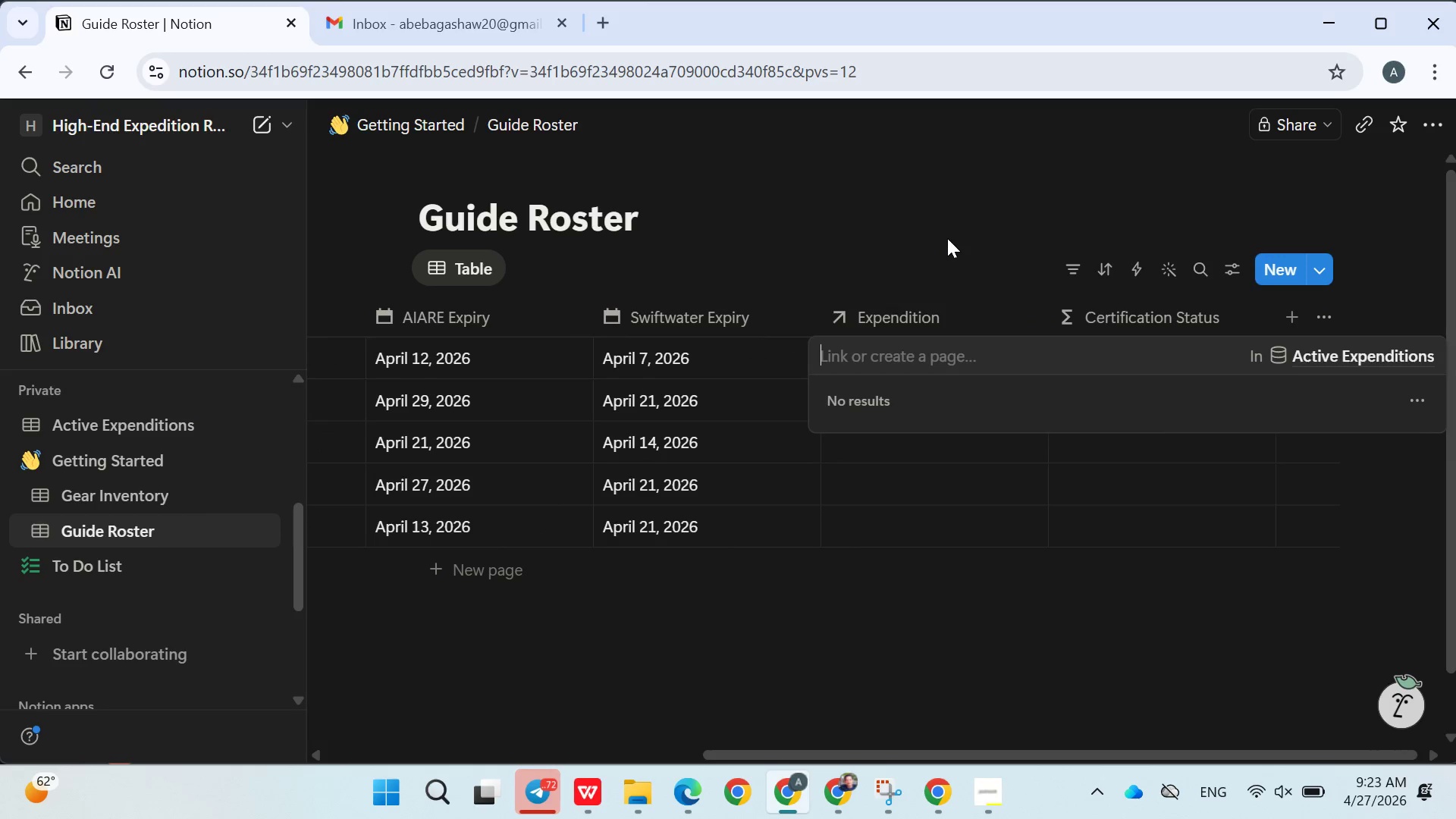 
left_click([947, 238])
 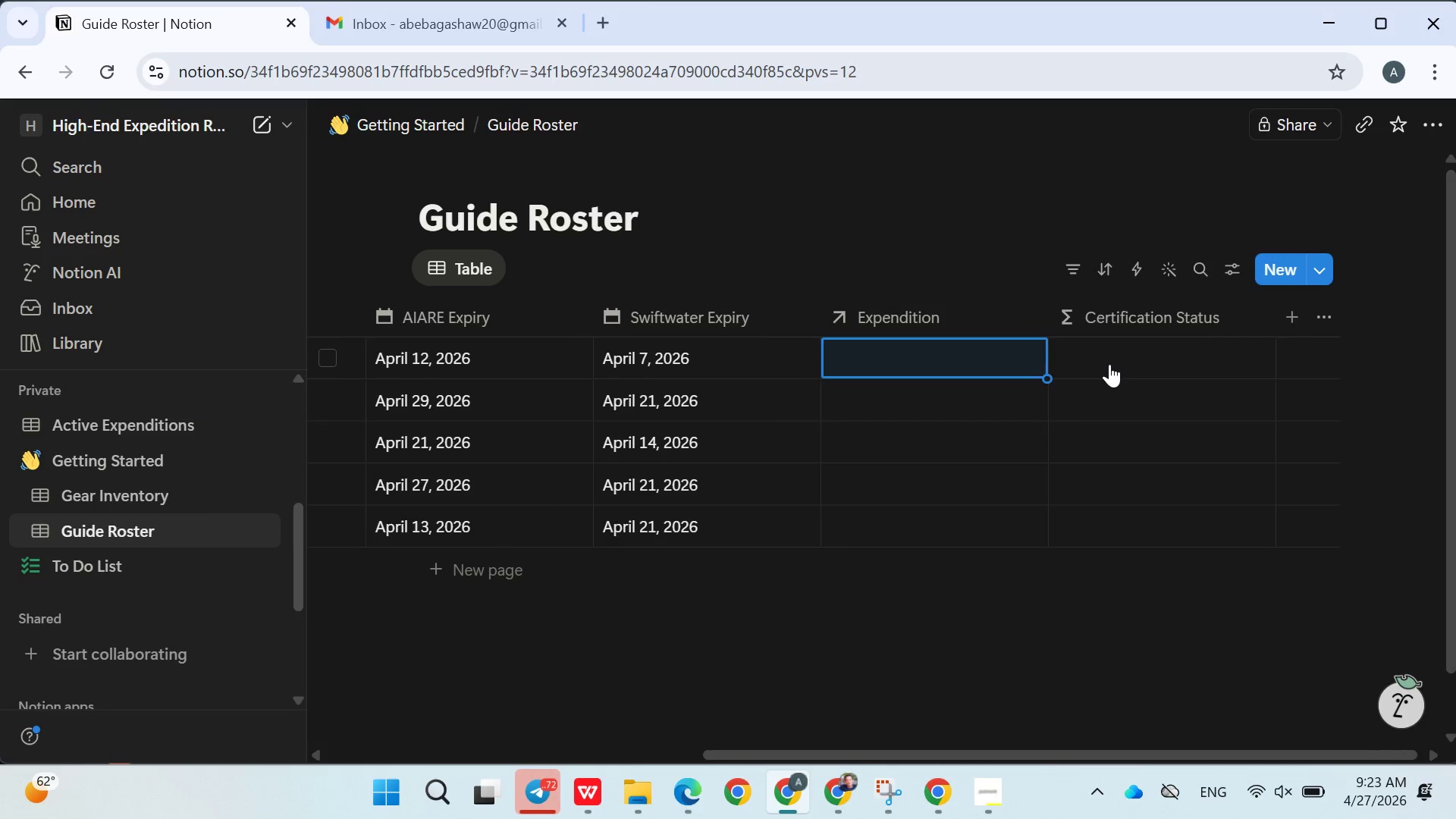 
left_click([1109, 364])
 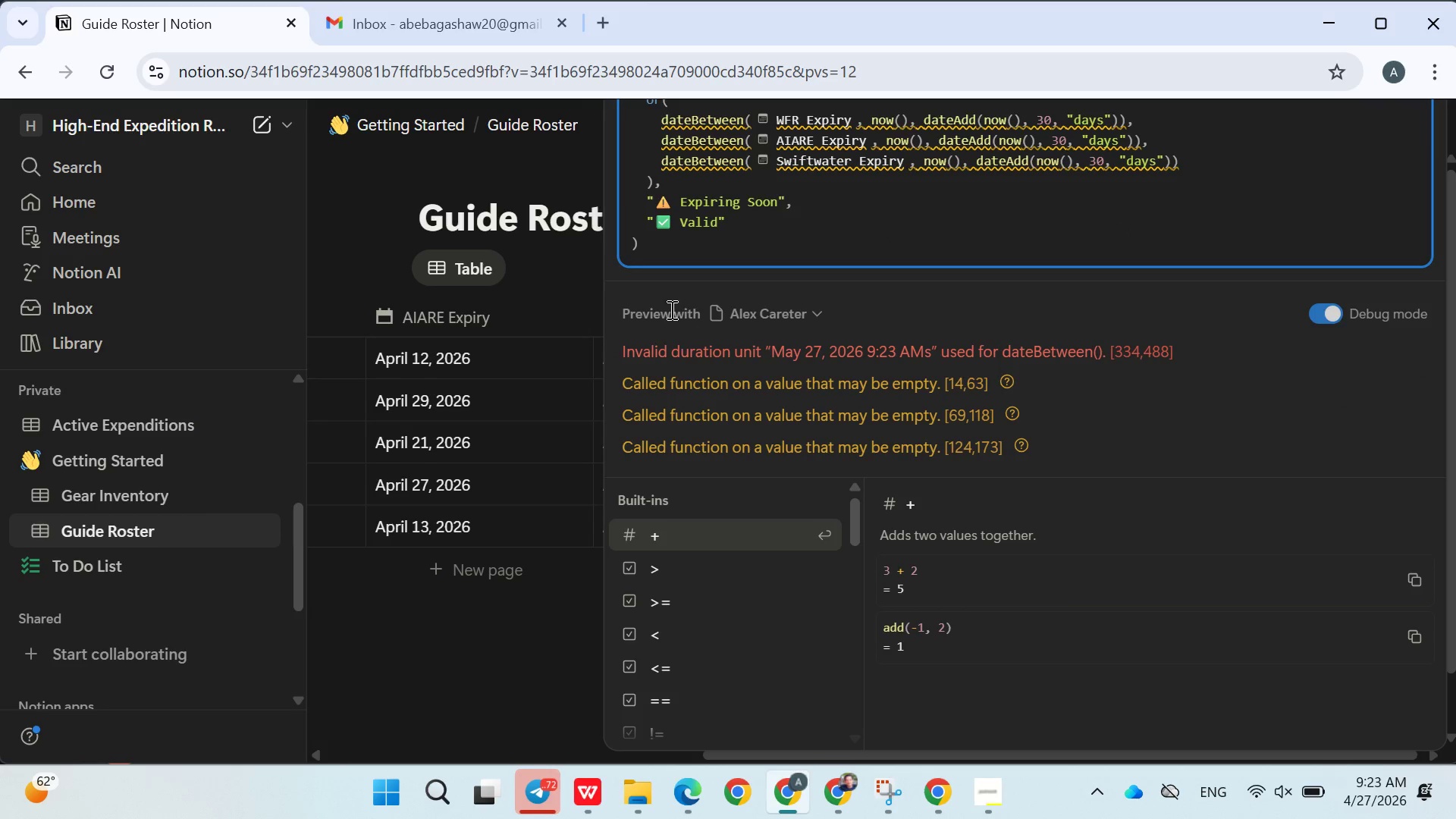 
wait(9.41)
 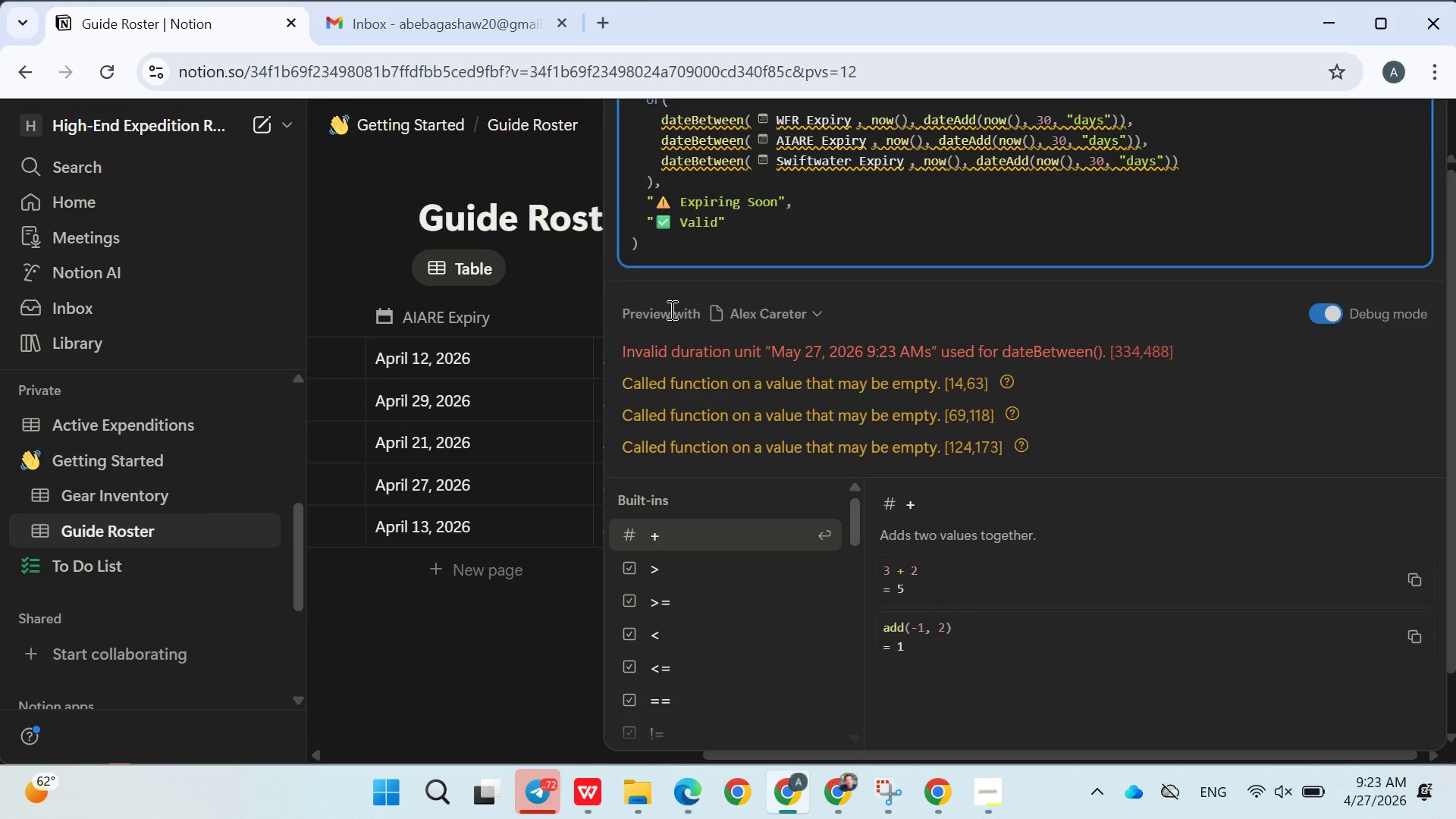 
left_click([551, 283])
 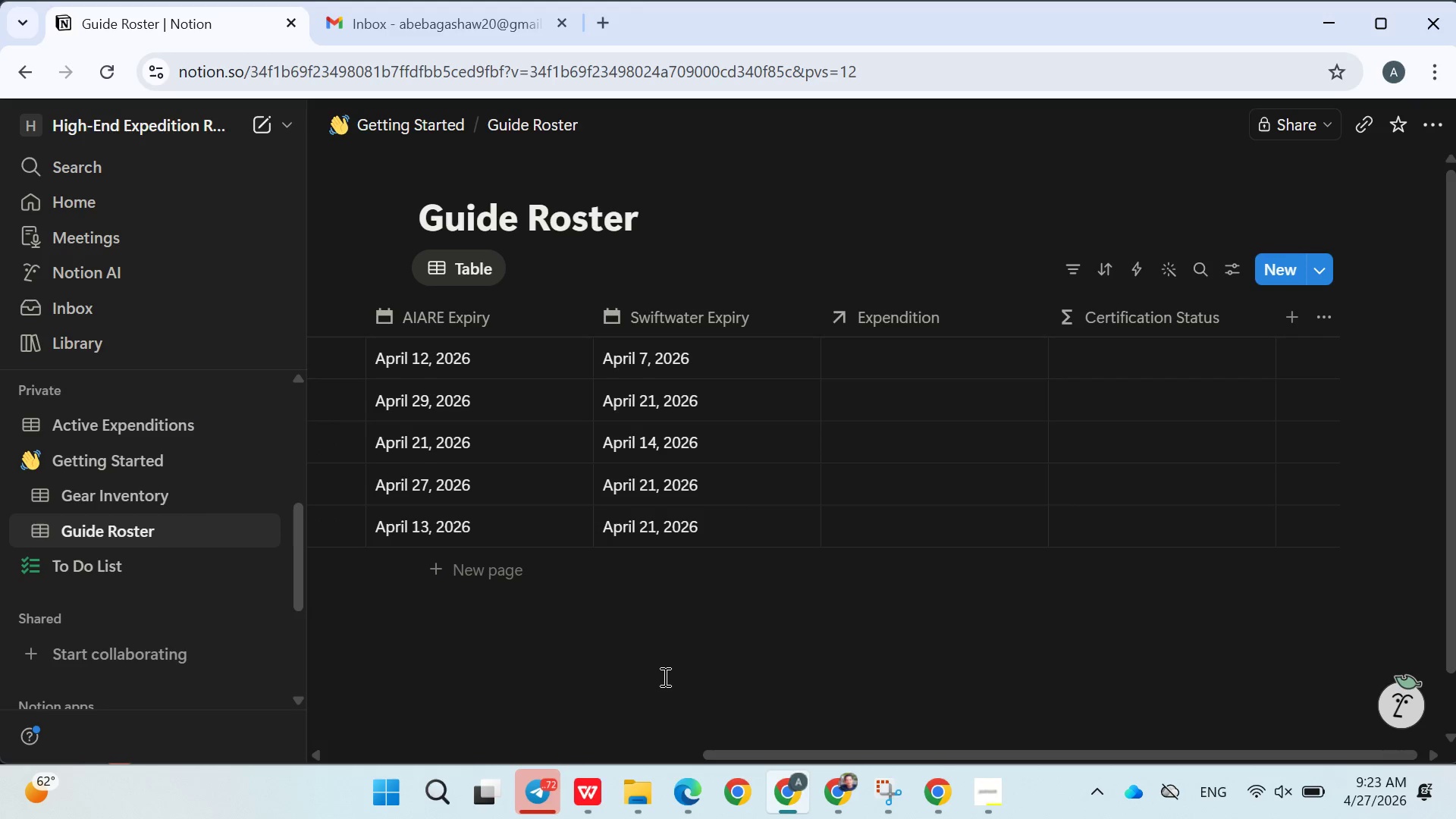 
wait(21.56)
 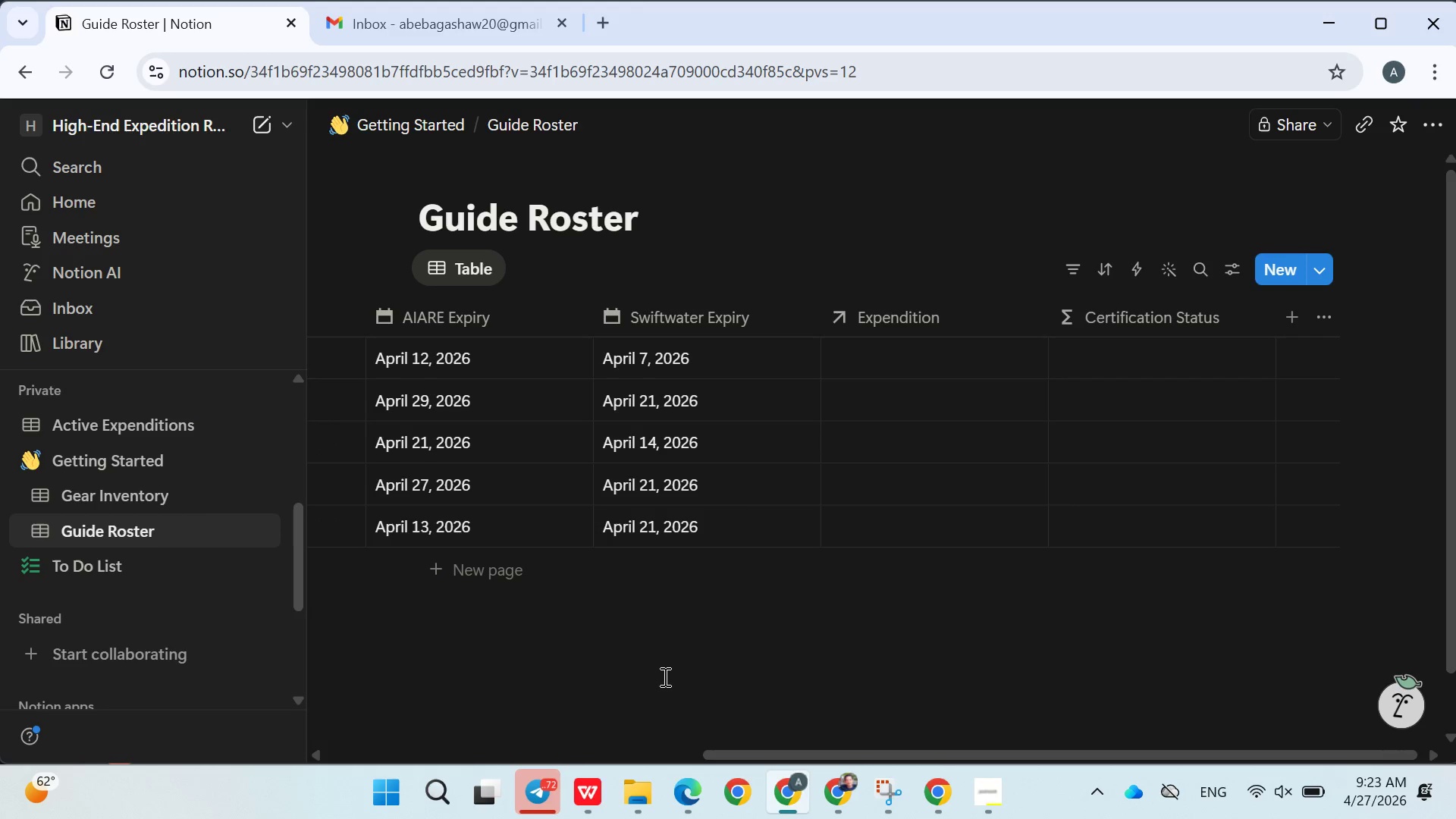 
left_click([964, 789])